 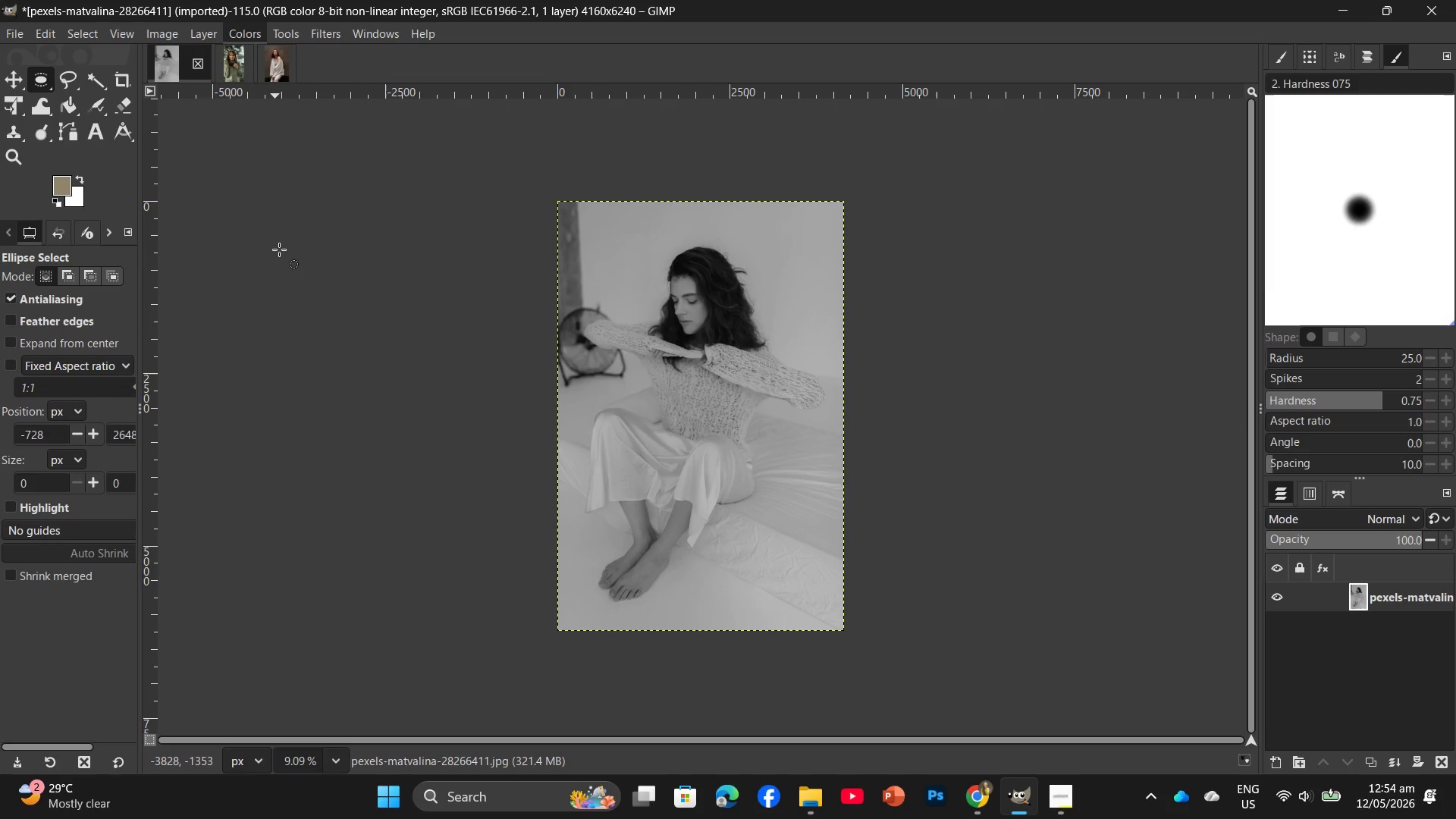 
left_click_drag(start_coordinate=[340, 221], to_coordinate=[345, 234])
 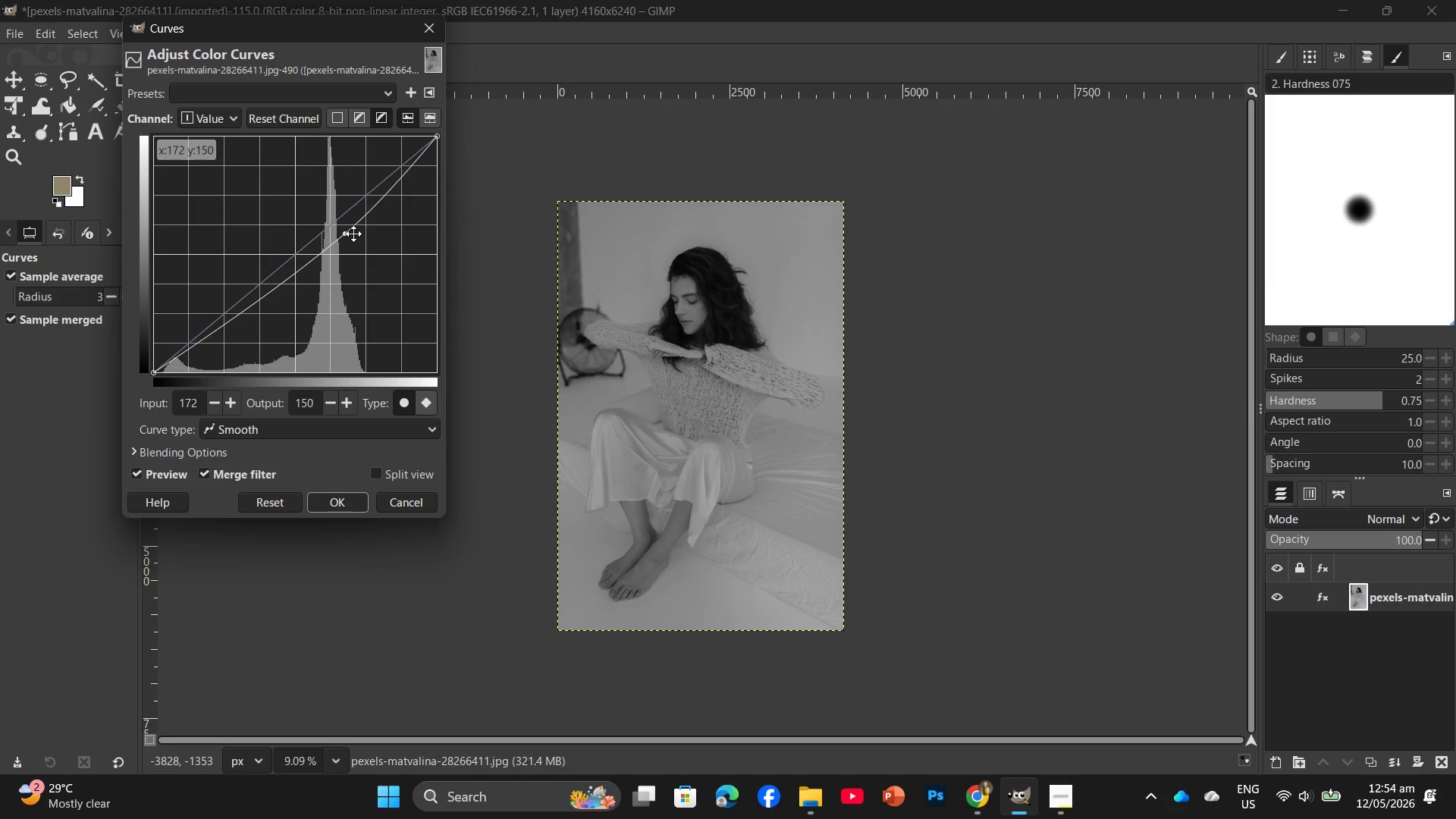 
left_click_drag(start_coordinate=[344, 231], to_coordinate=[344, 237])
 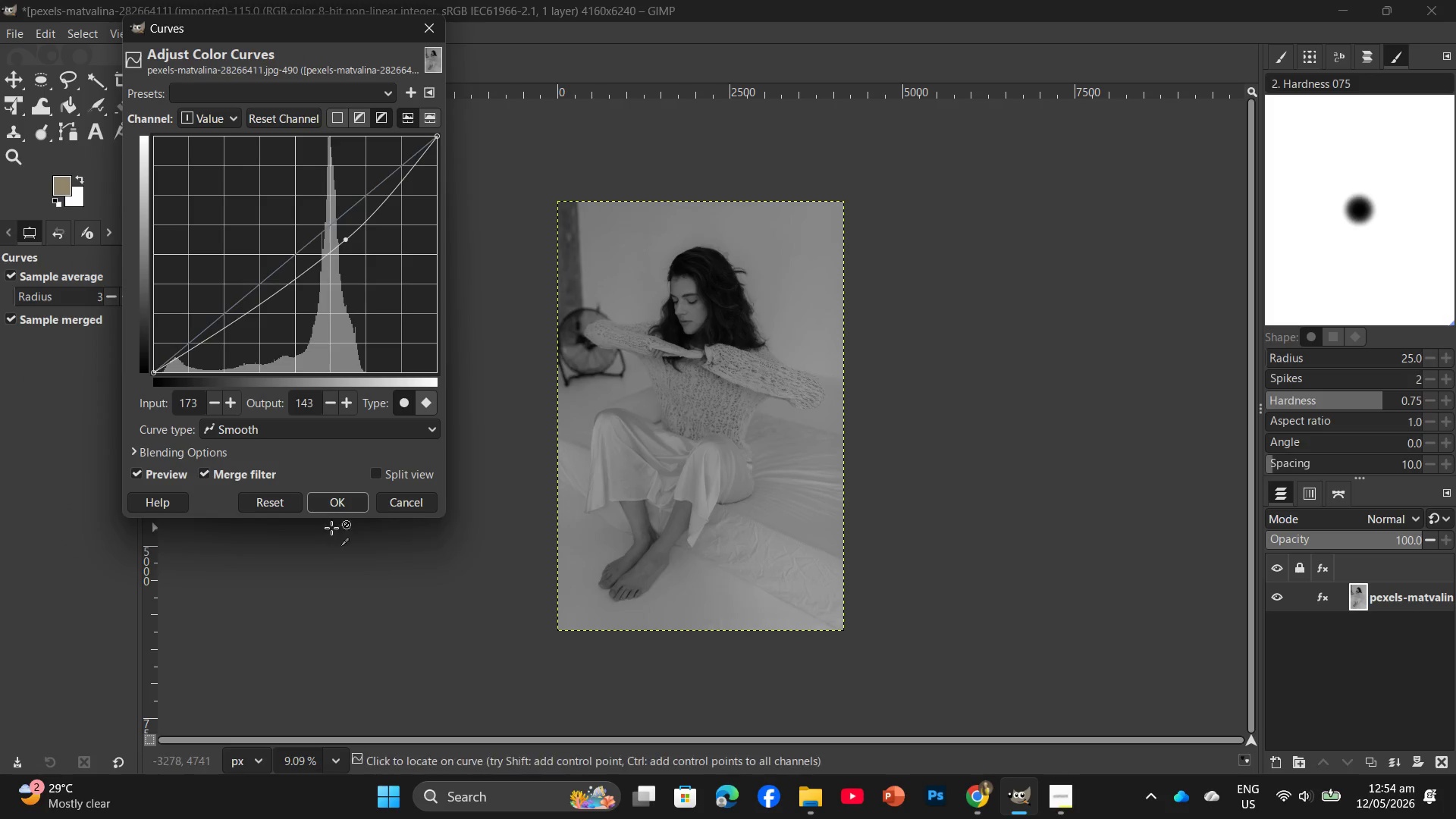 
left_click([344, 495])
 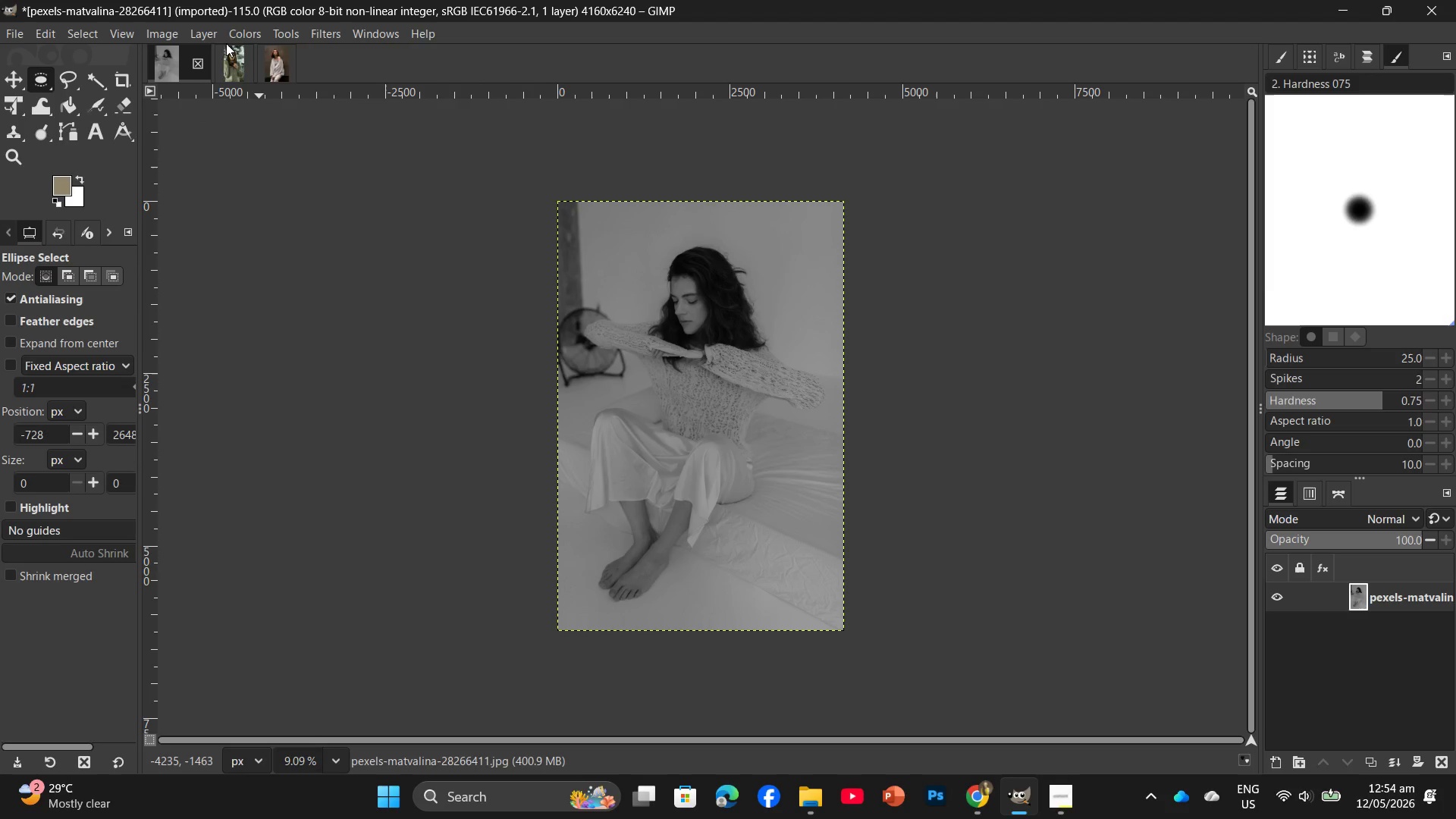 
left_click([228, 32])
 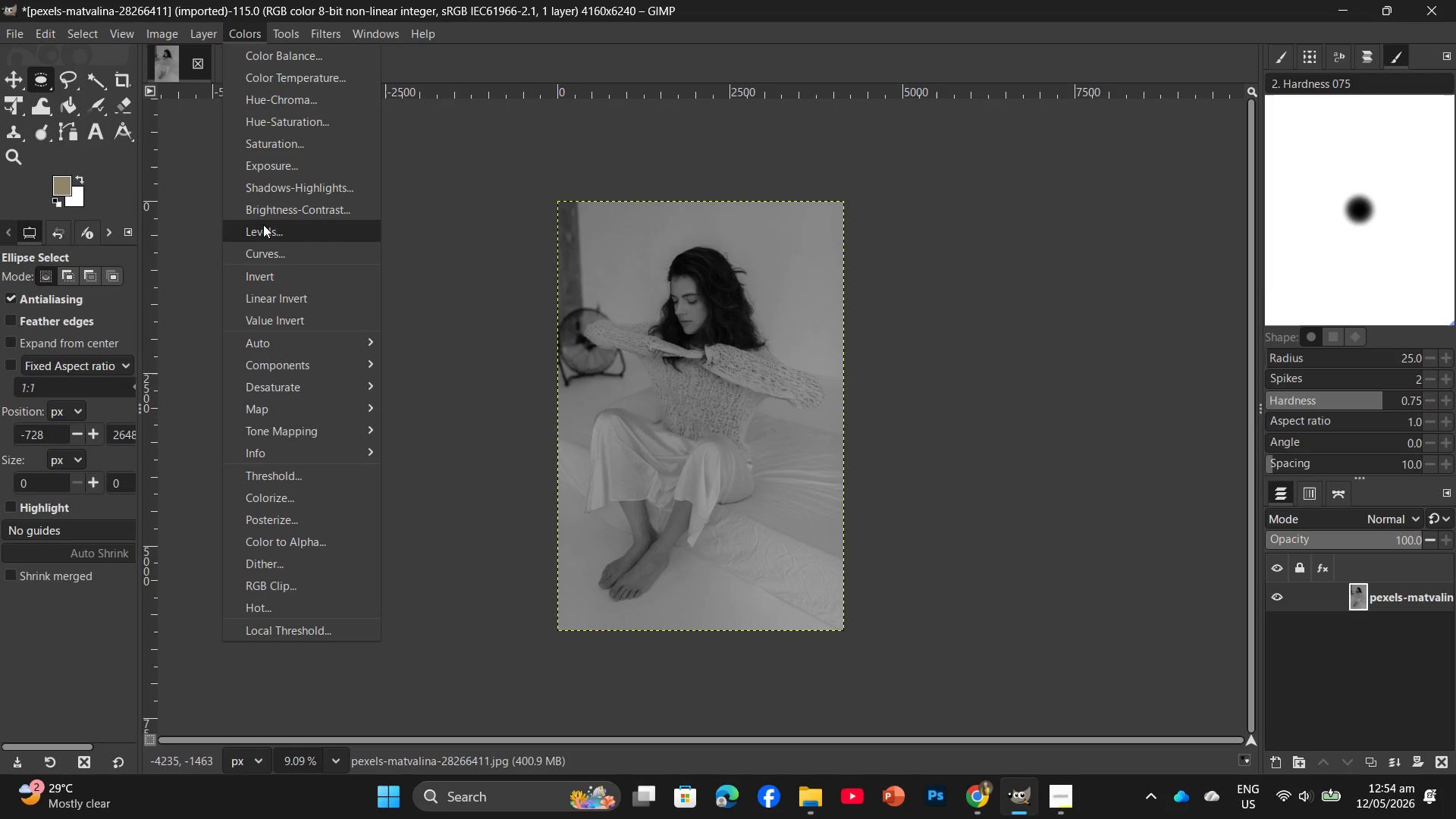 
left_click([265, 226])
 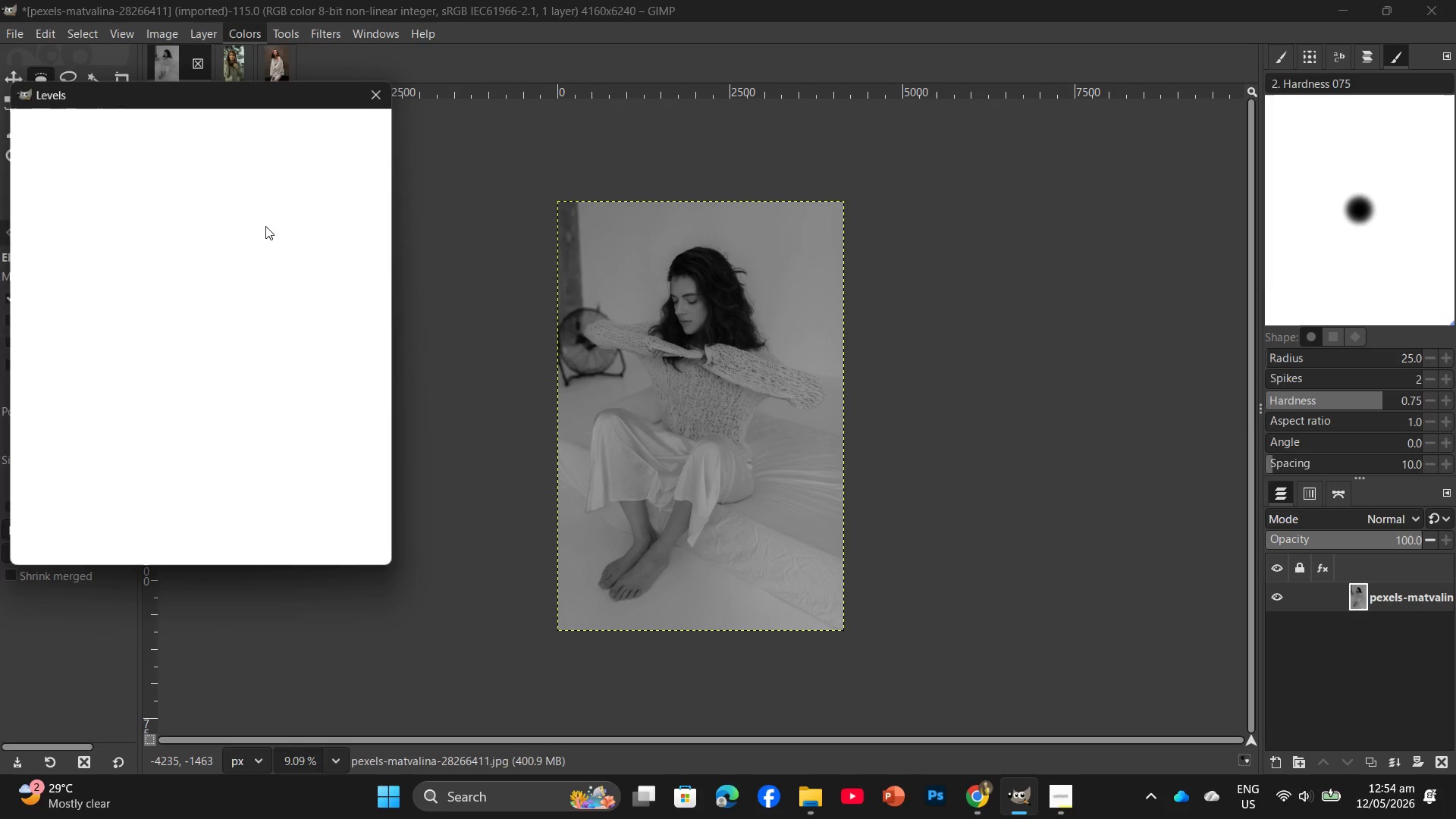 
left_click([72, 349])
 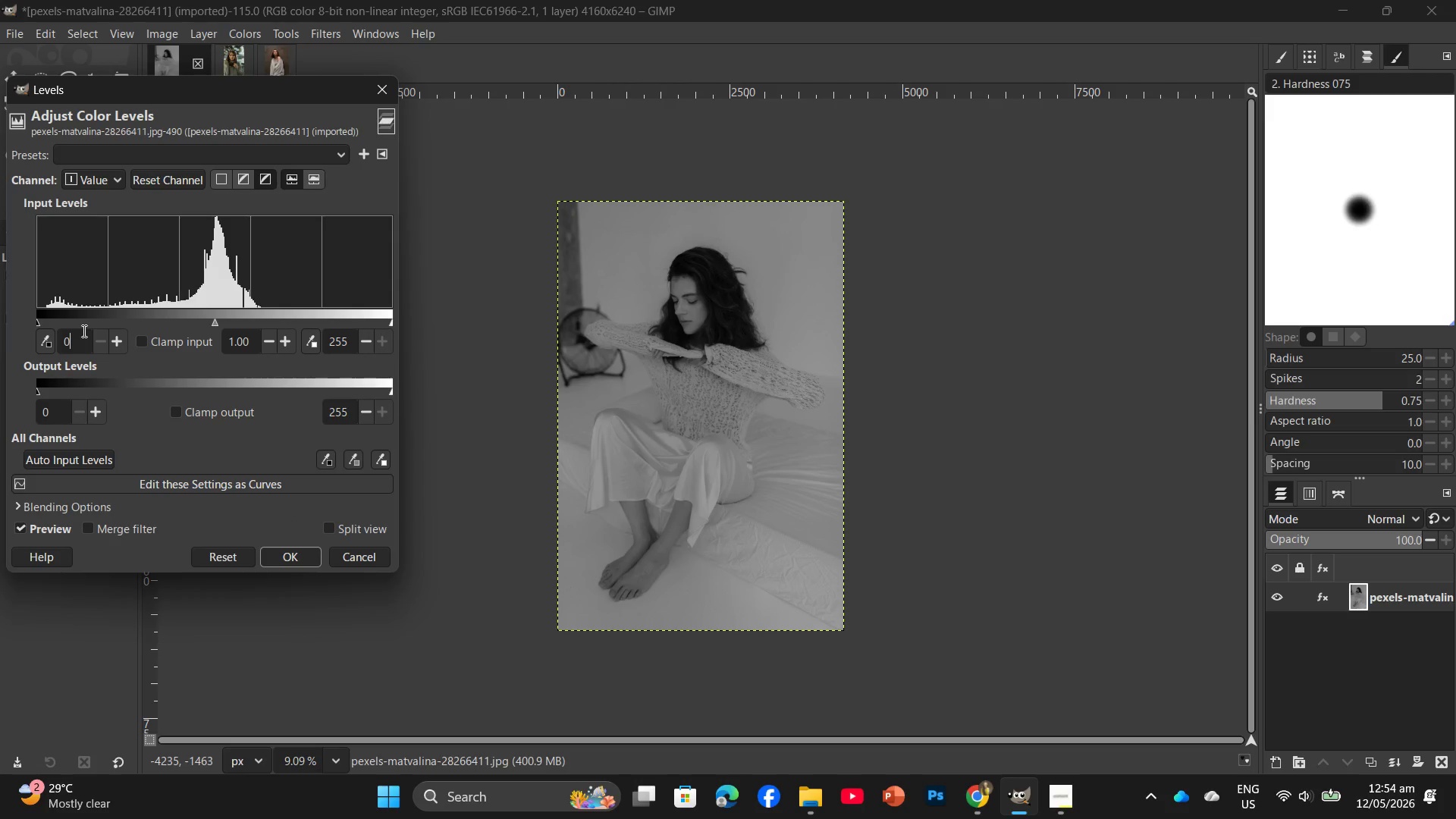 
key(Backspace)
 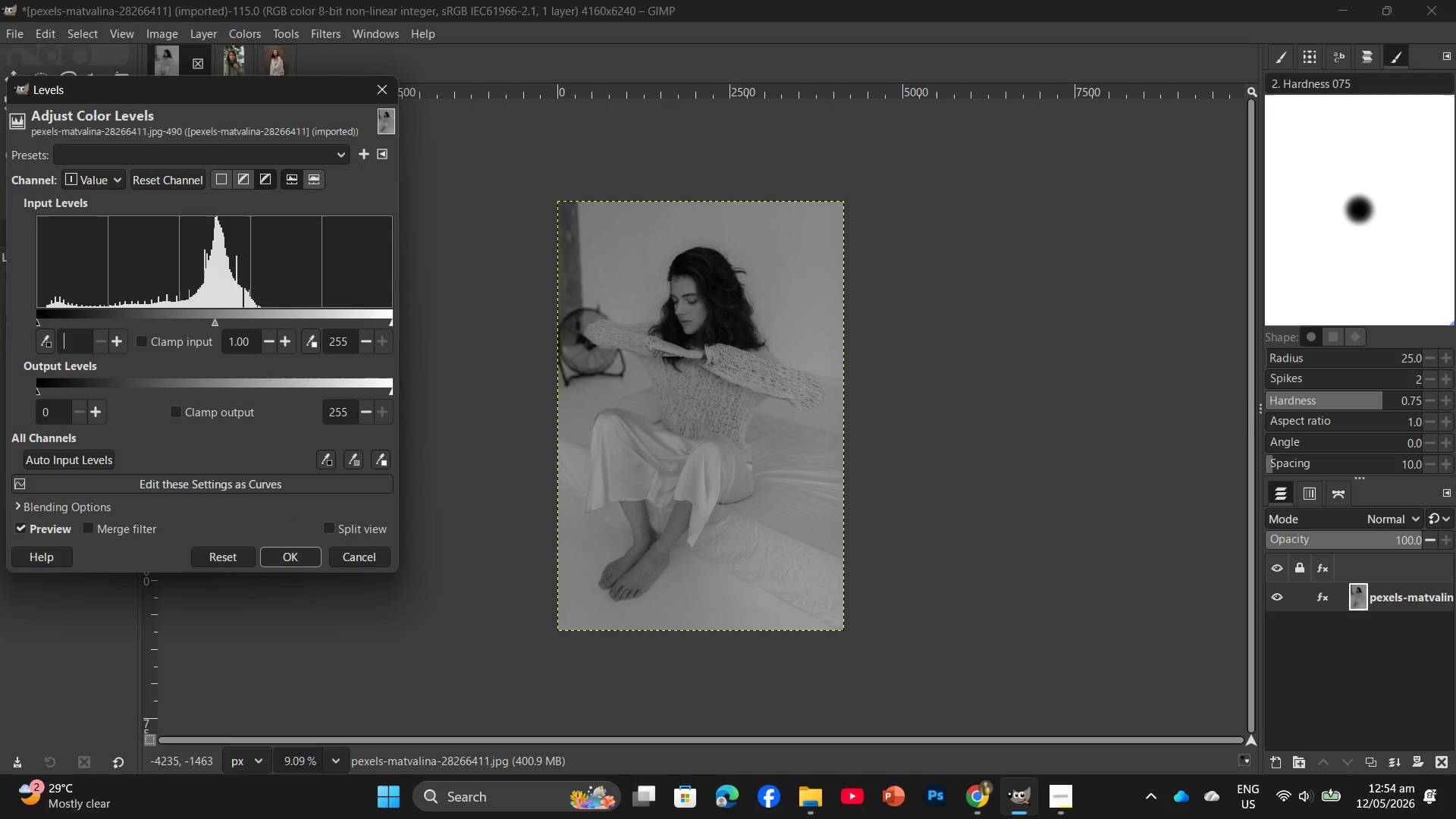 
key(Numpad1)
 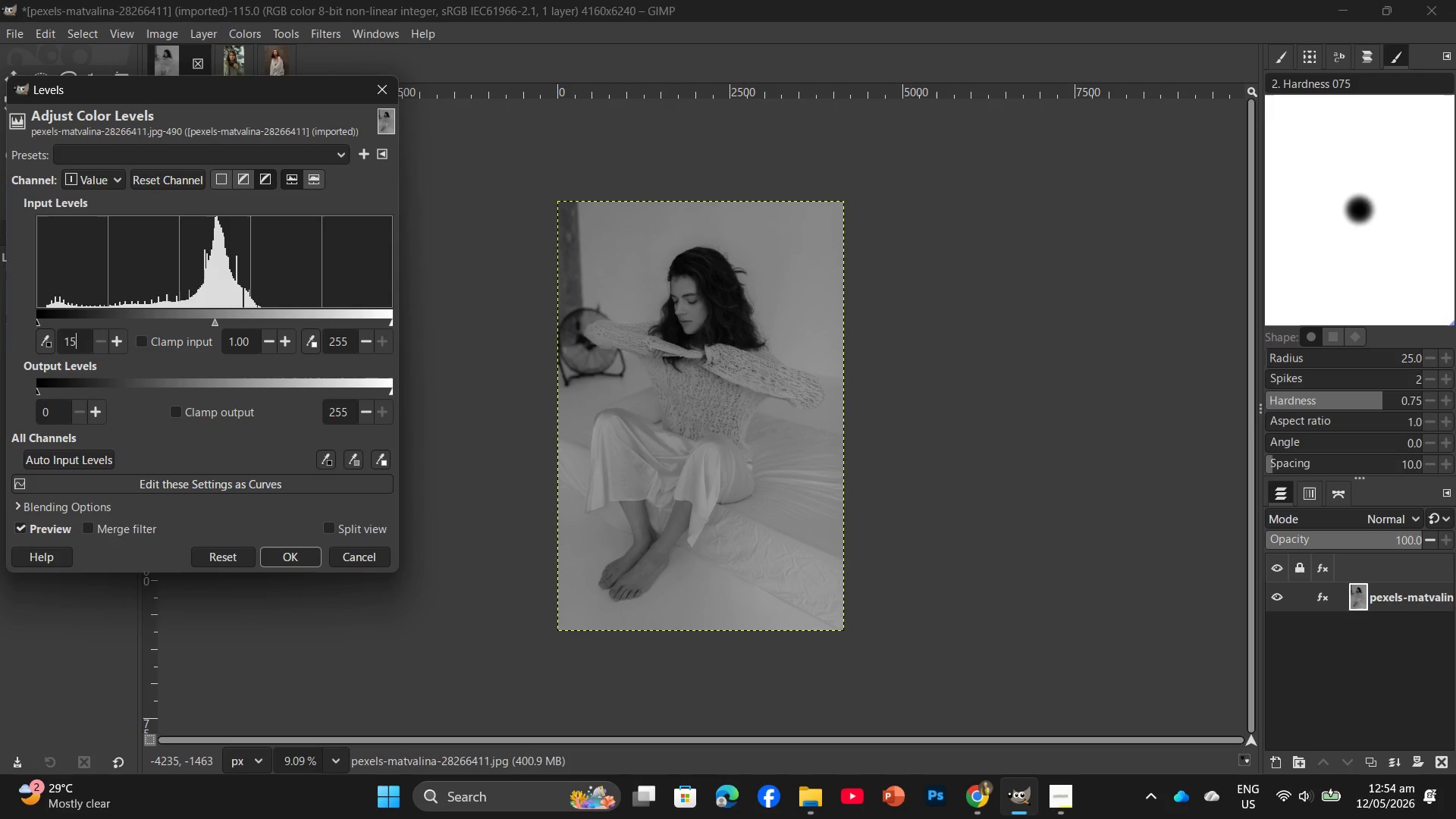 
key(Numpad5)
 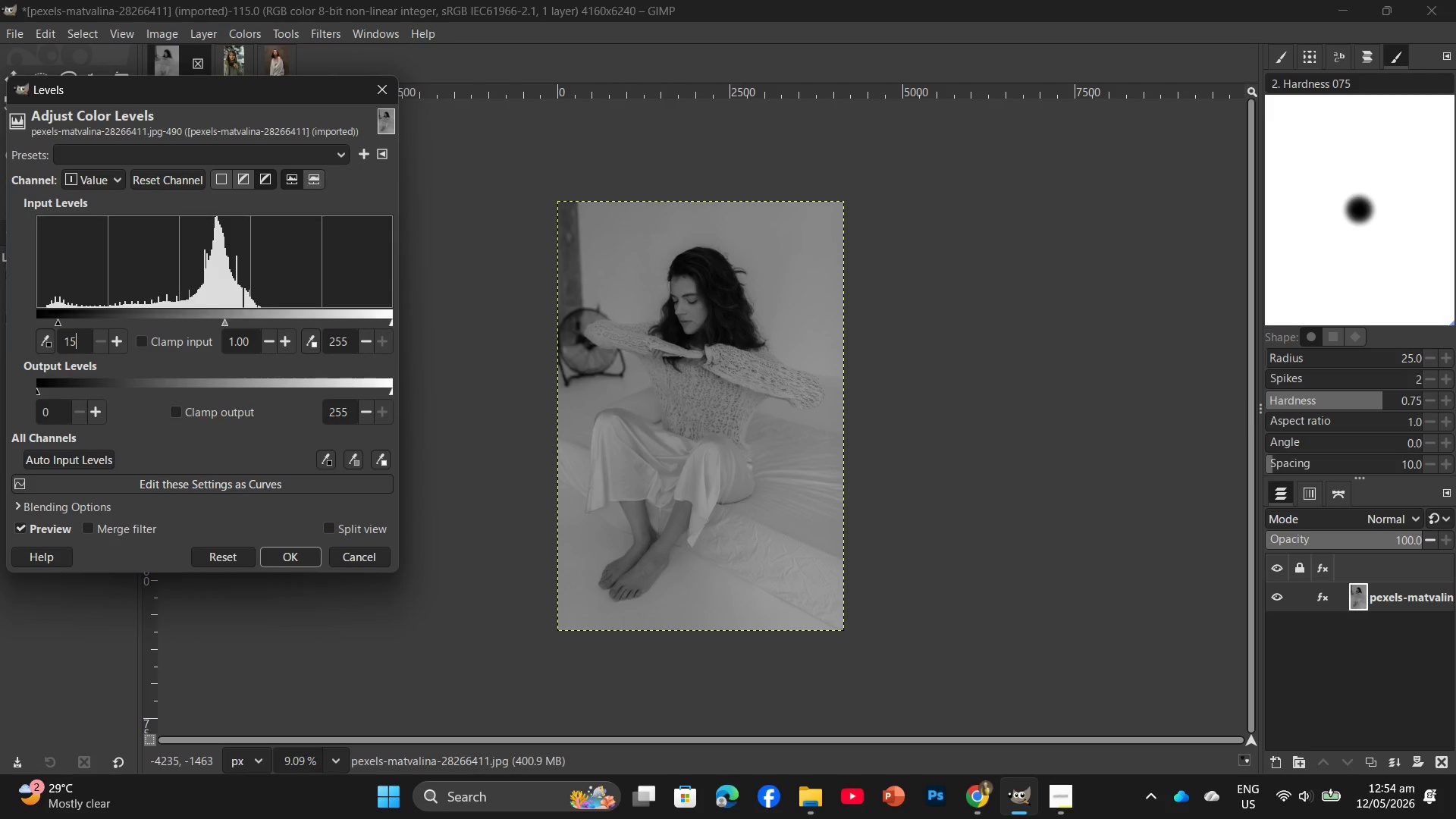 
key(Enter)
 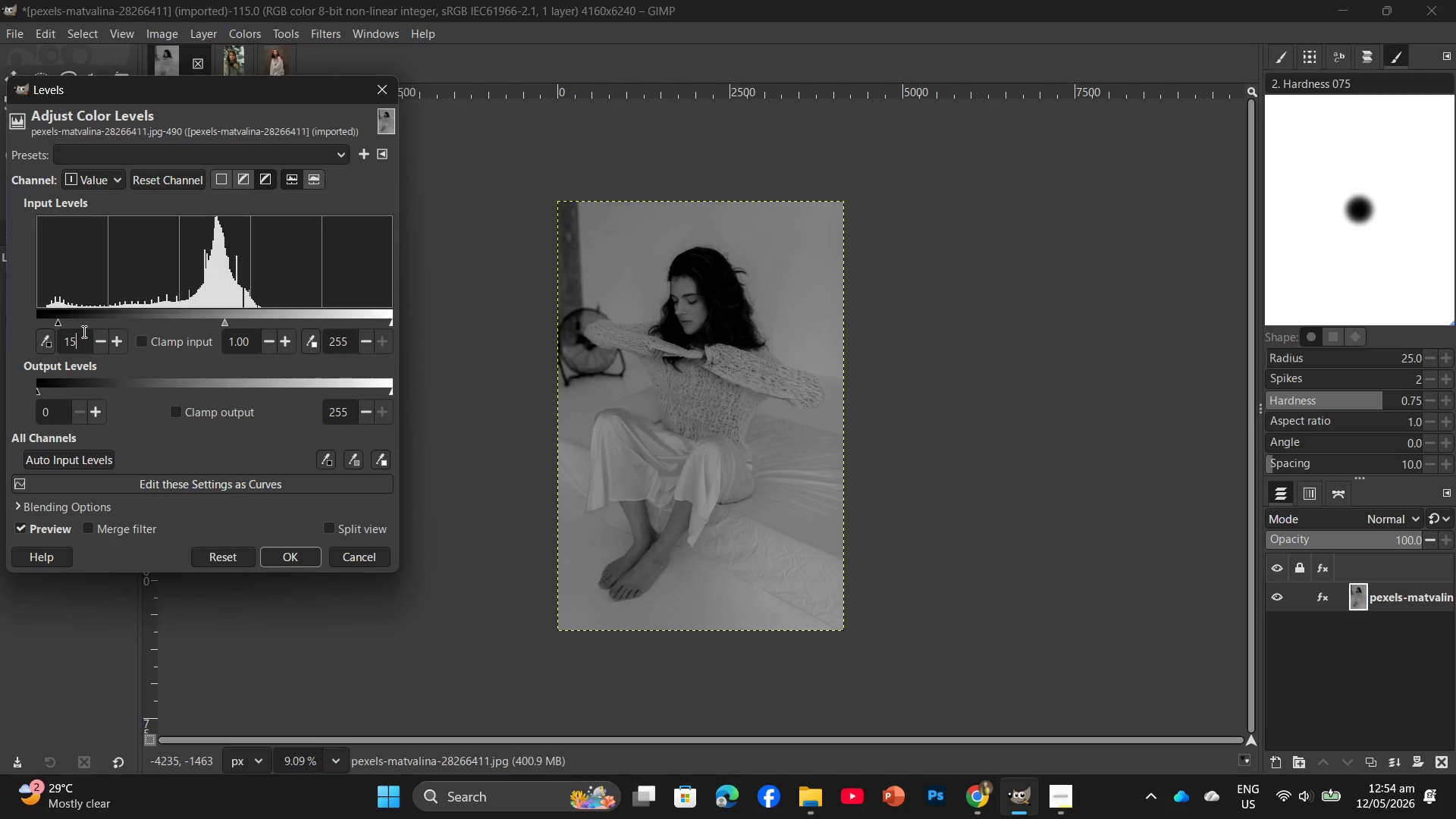 
key(Backspace)
 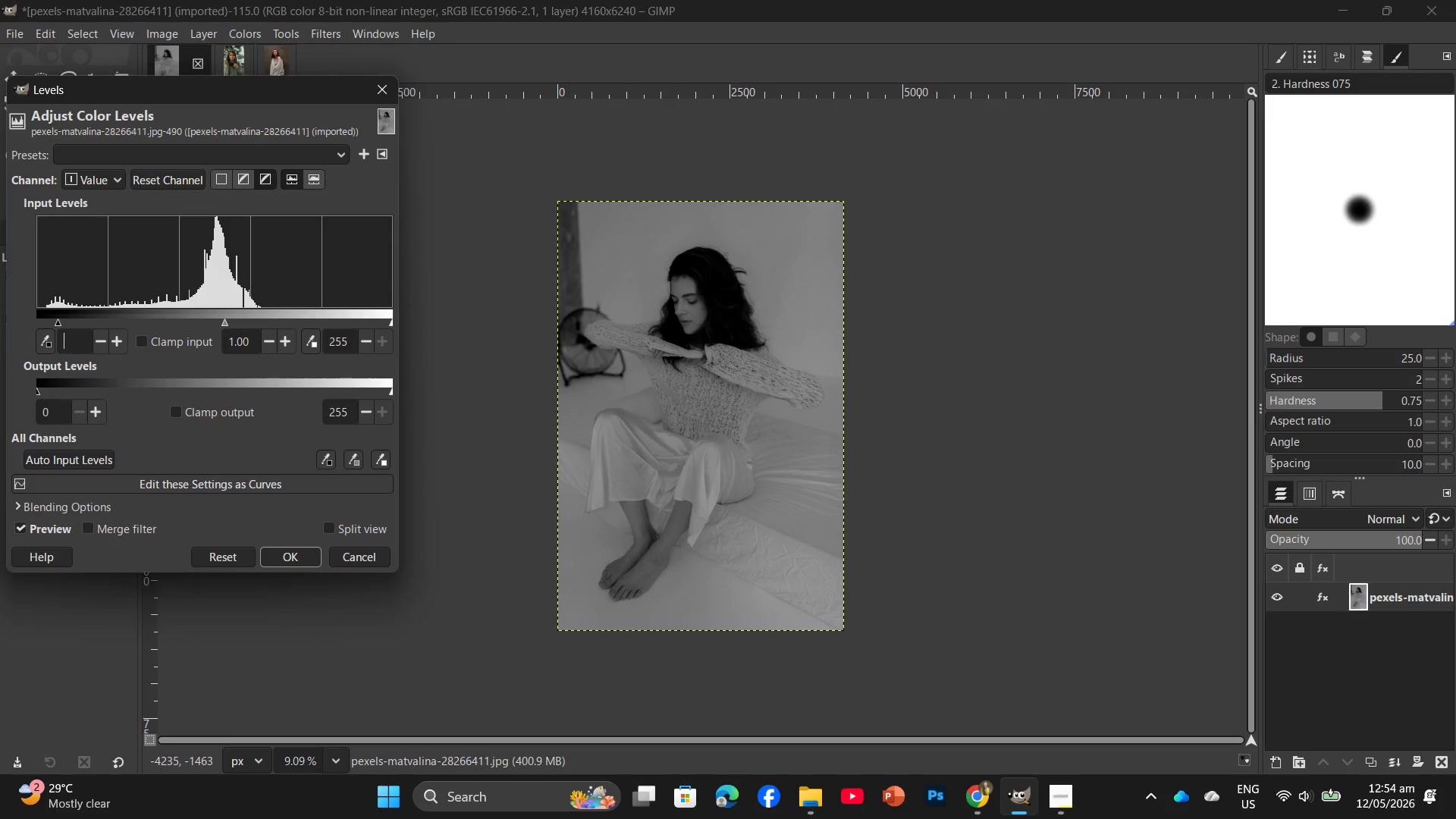 
key(Backspace)
 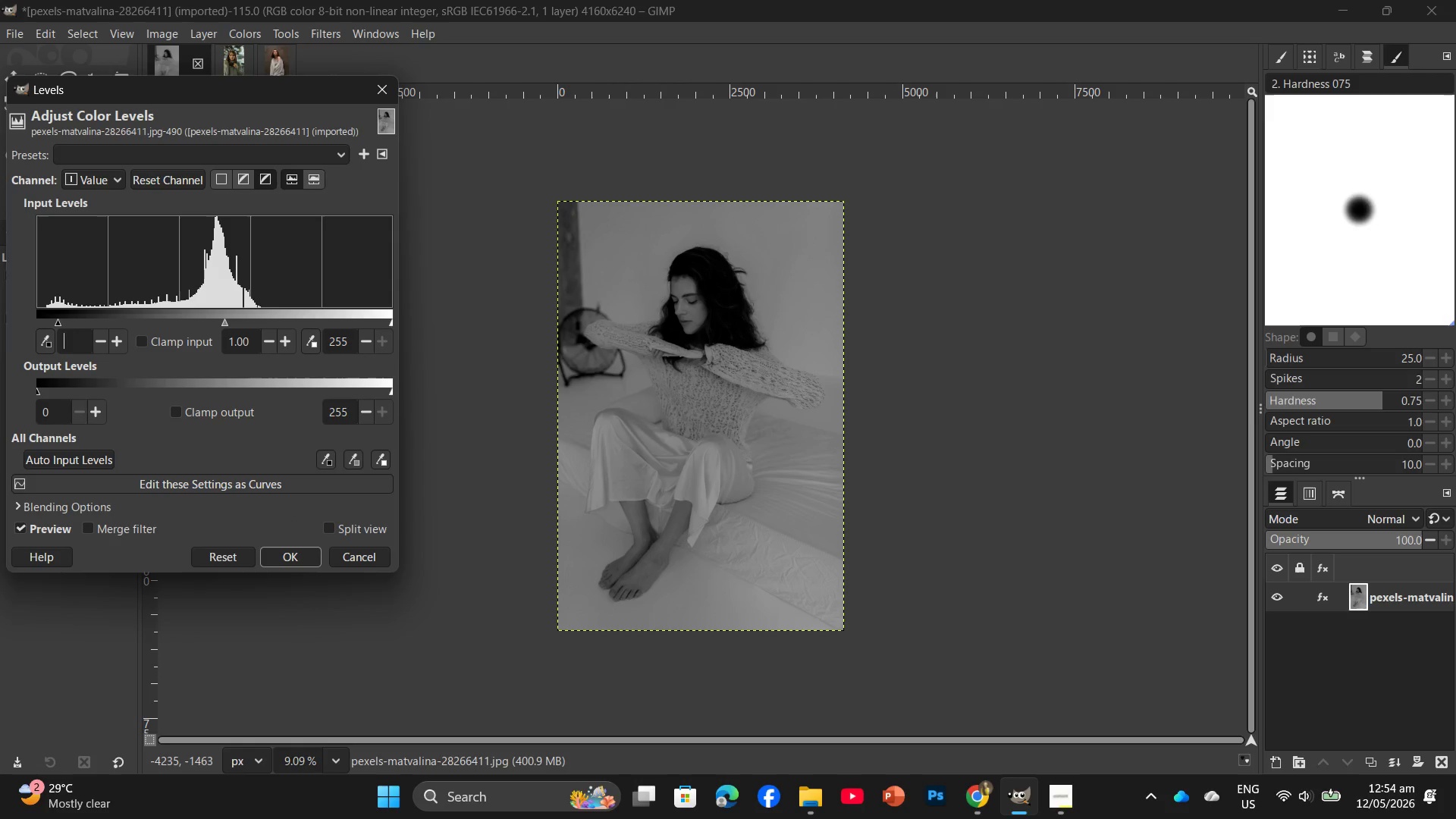 
key(Numpad3)
 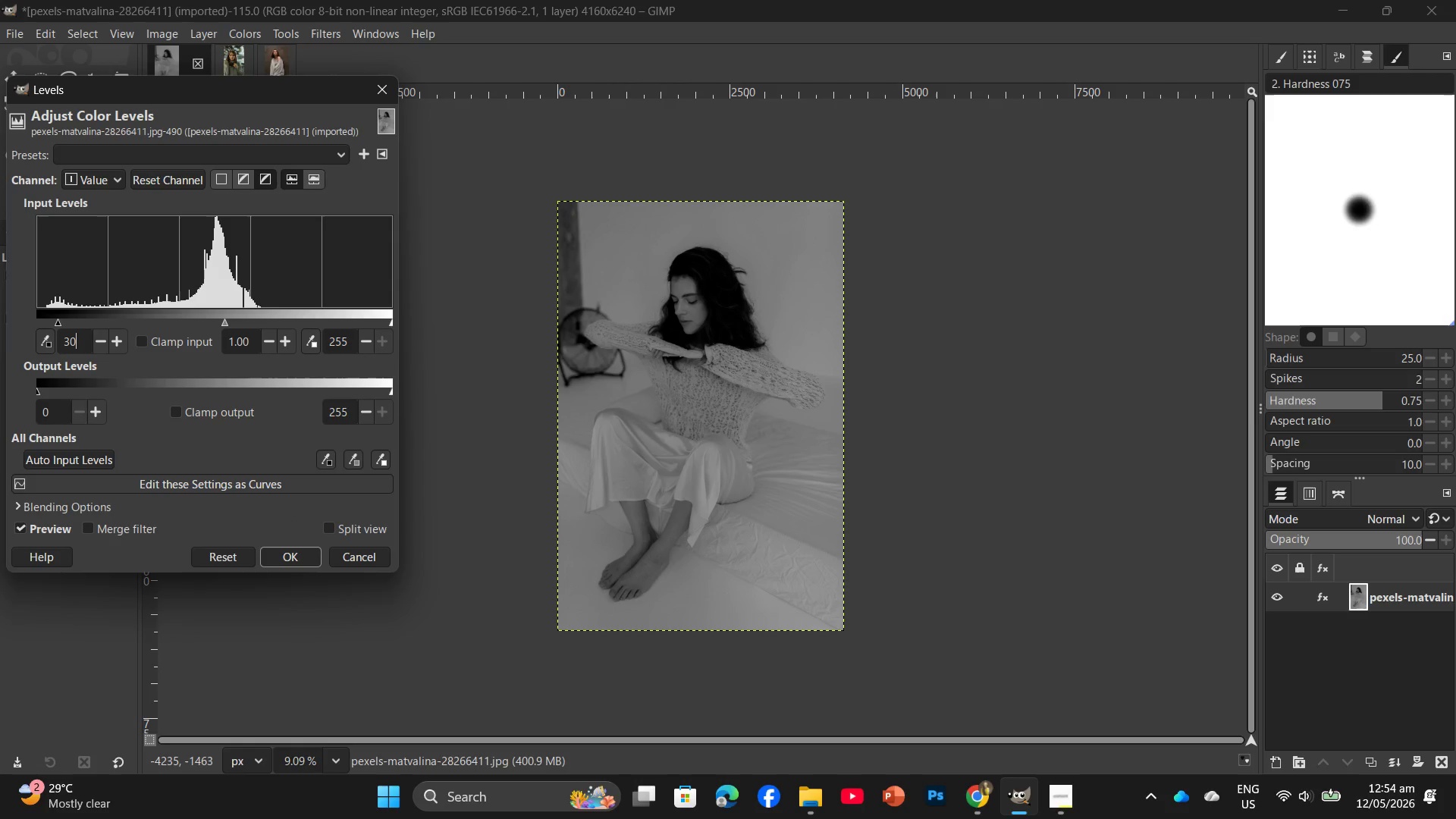 
key(Numpad0)
 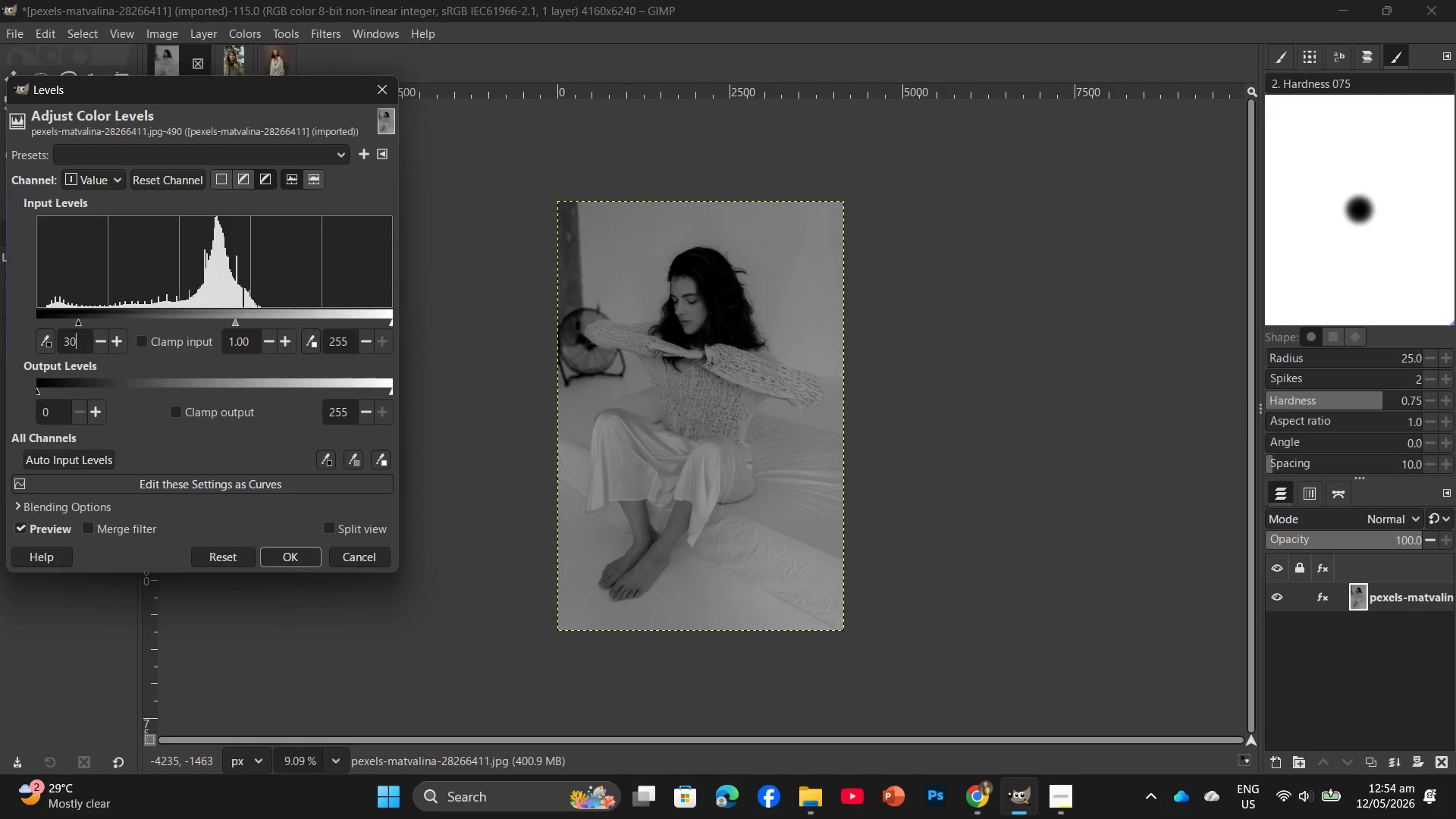 
key(Enter)
 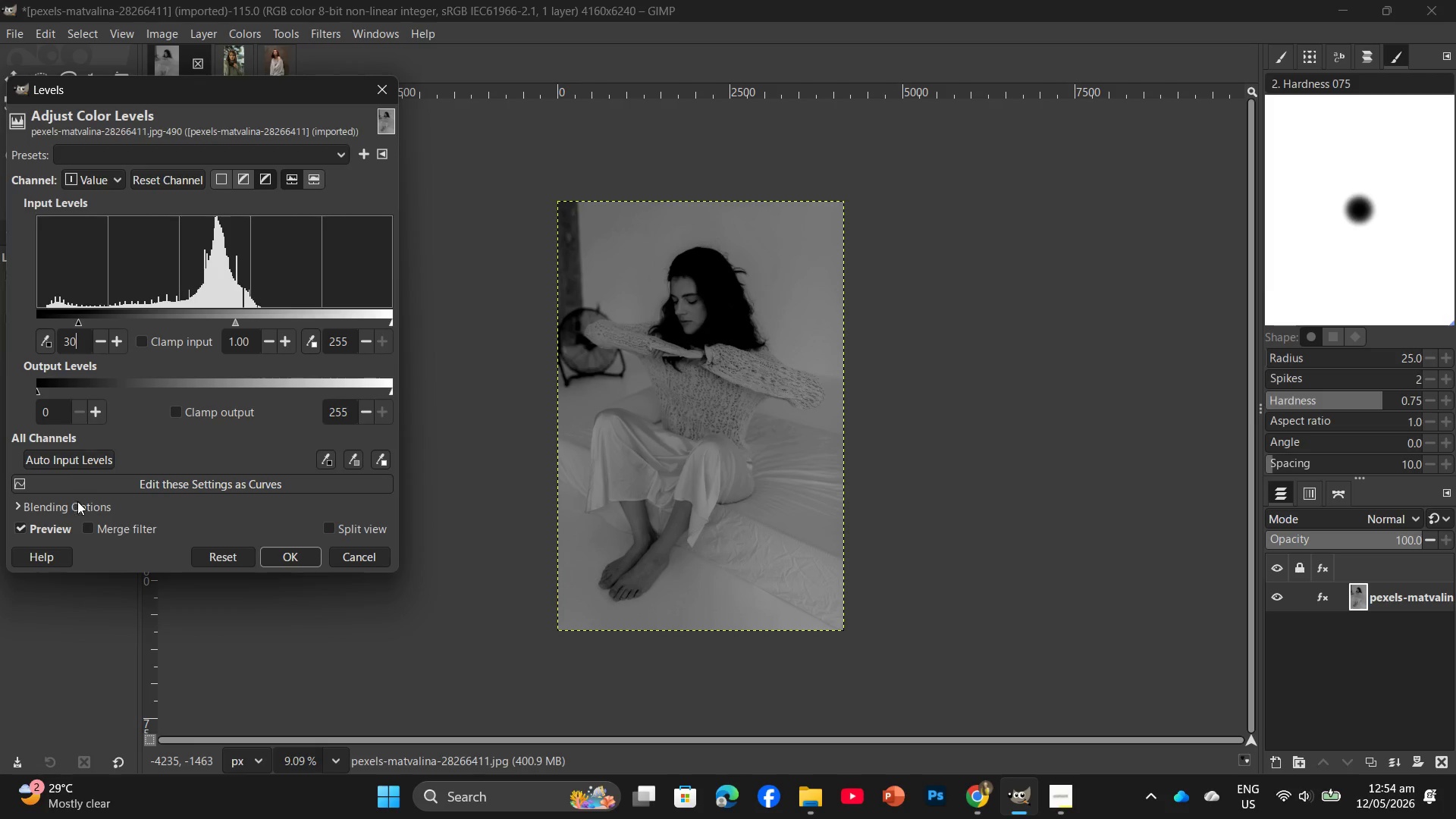 
left_click([312, 559])
 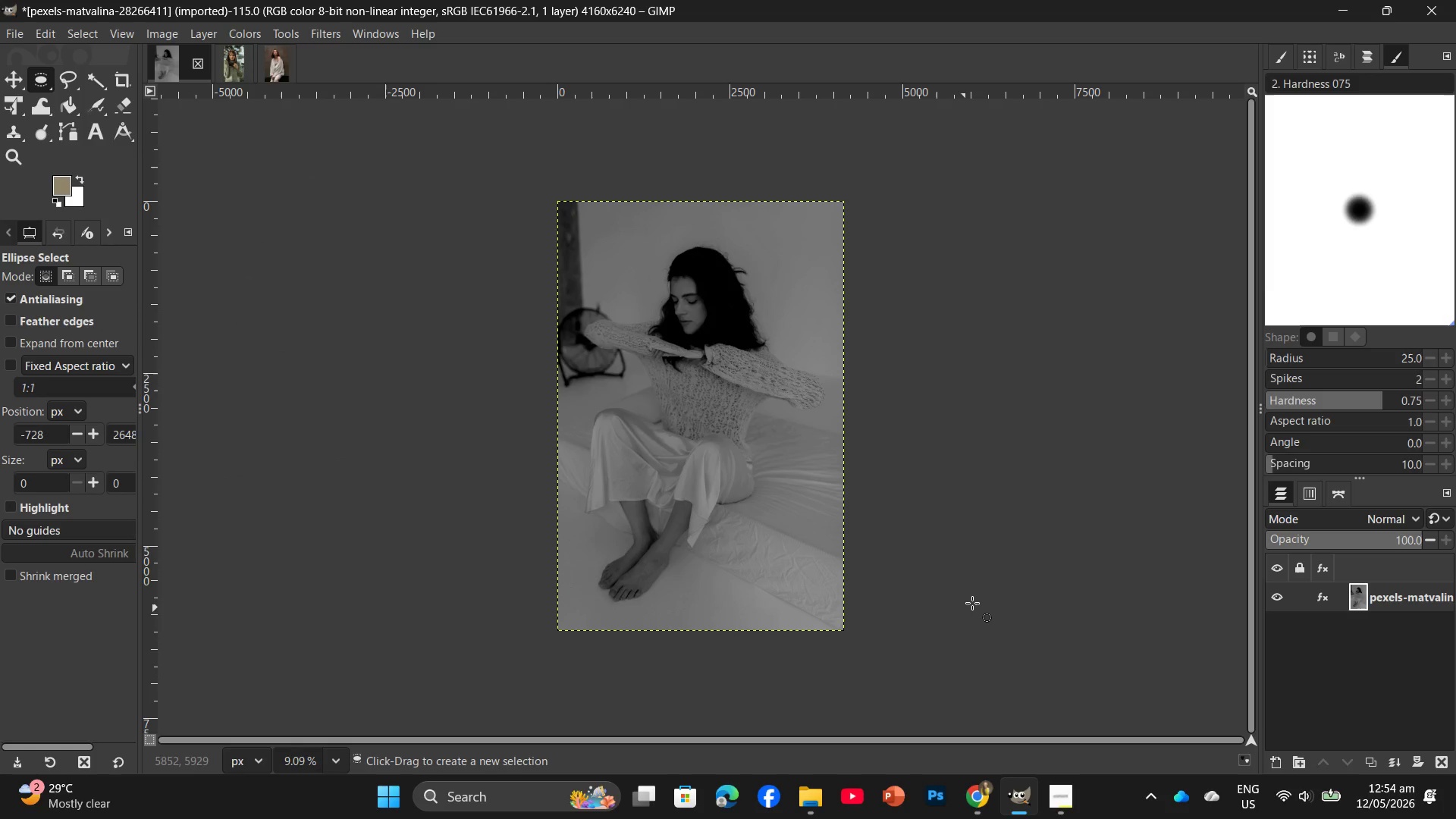 
left_click([171, 28])
 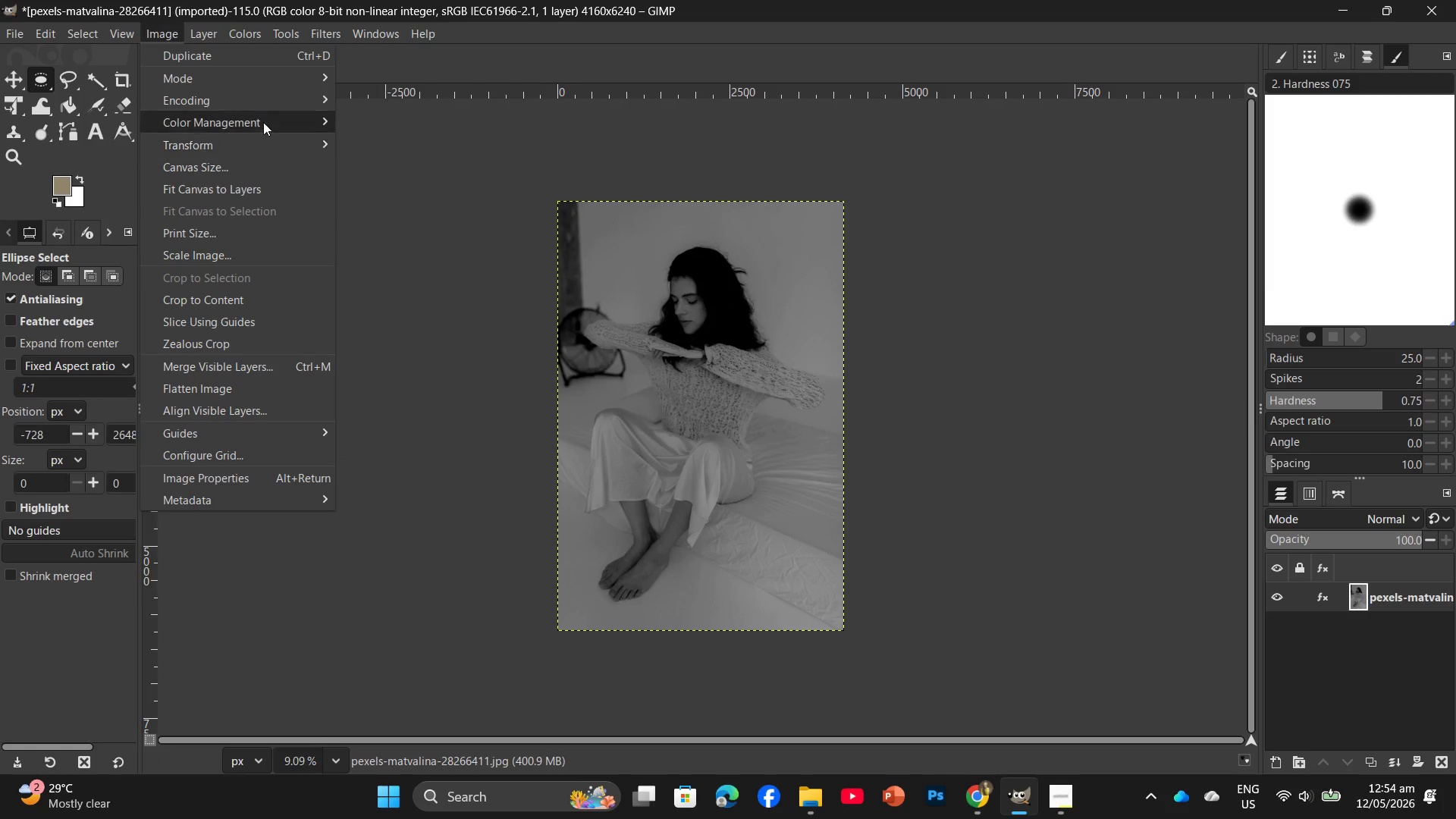 
left_click([346, 115])
 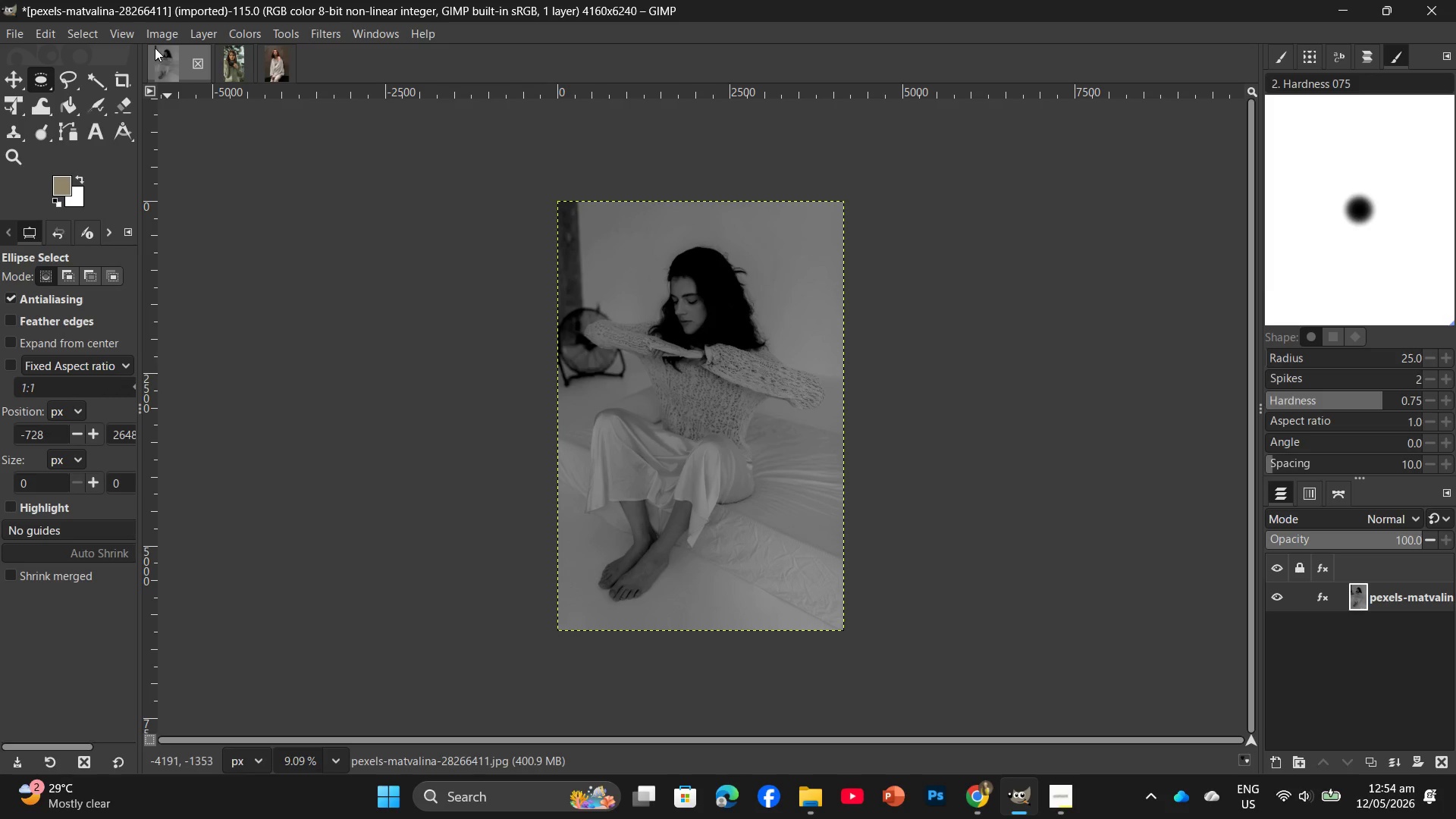 
left_click([163, 37])
 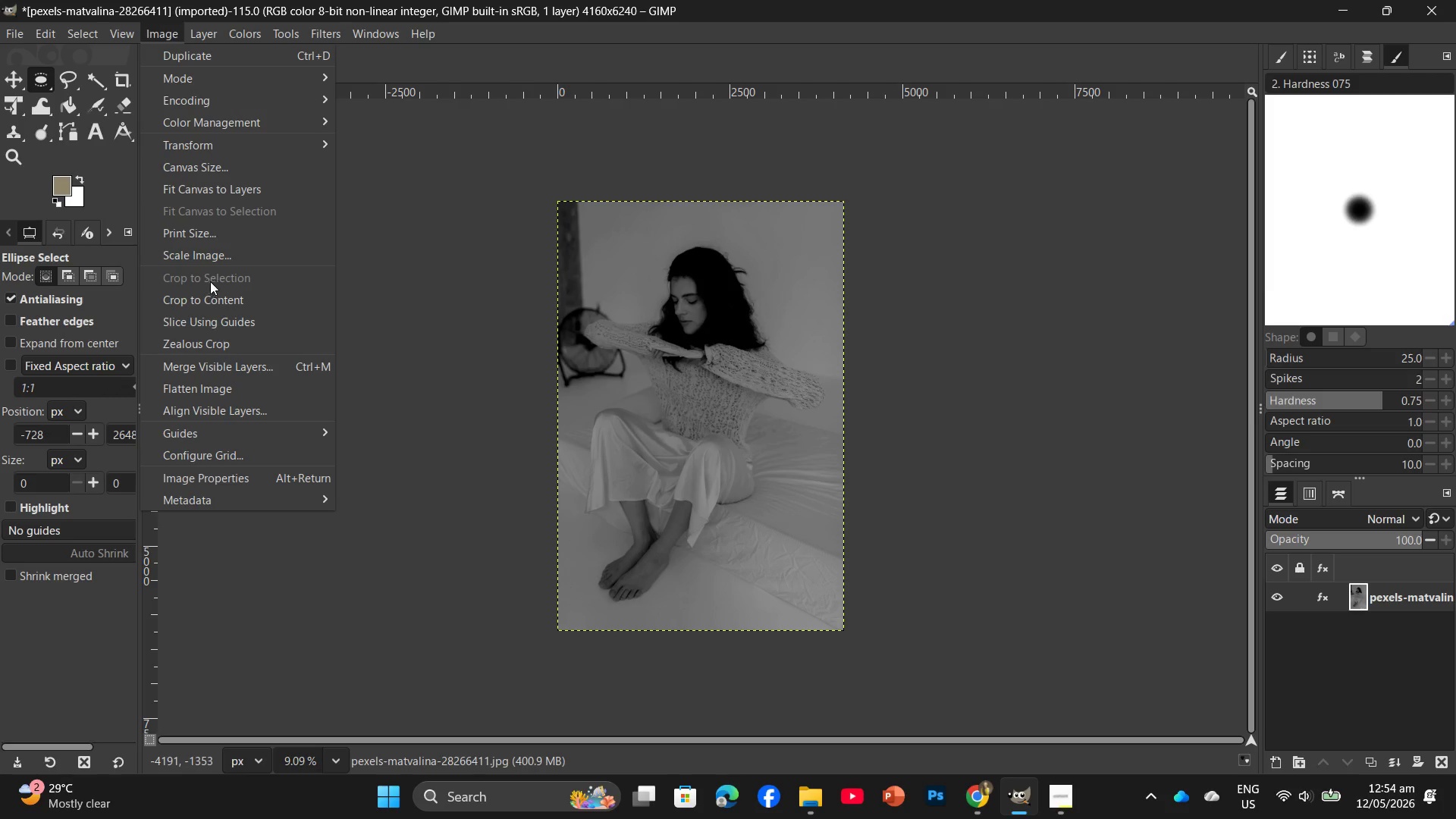 
left_click([216, 257])
 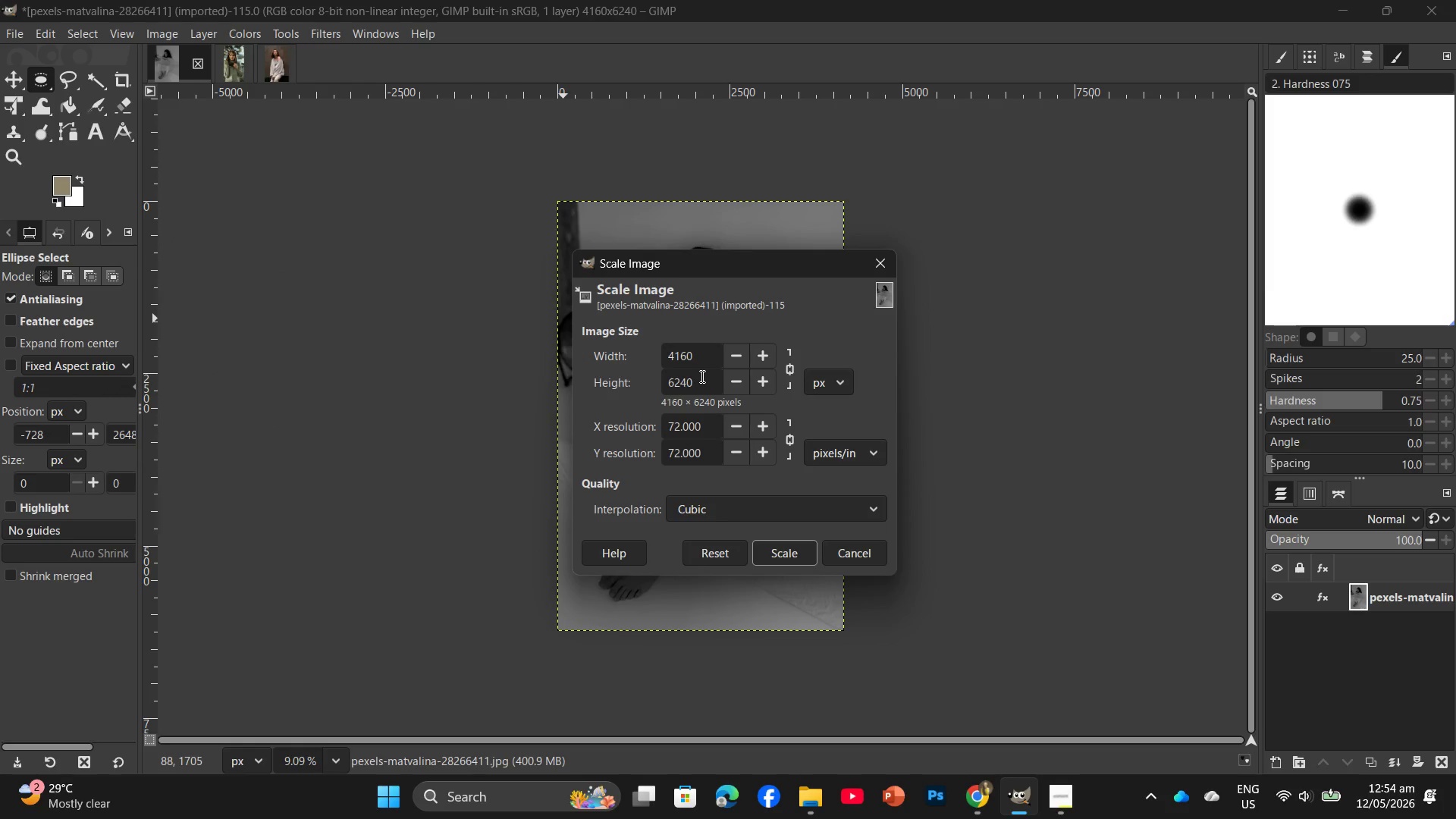 
left_click_drag(start_coordinate=[695, 379], to_coordinate=[623, 380])
 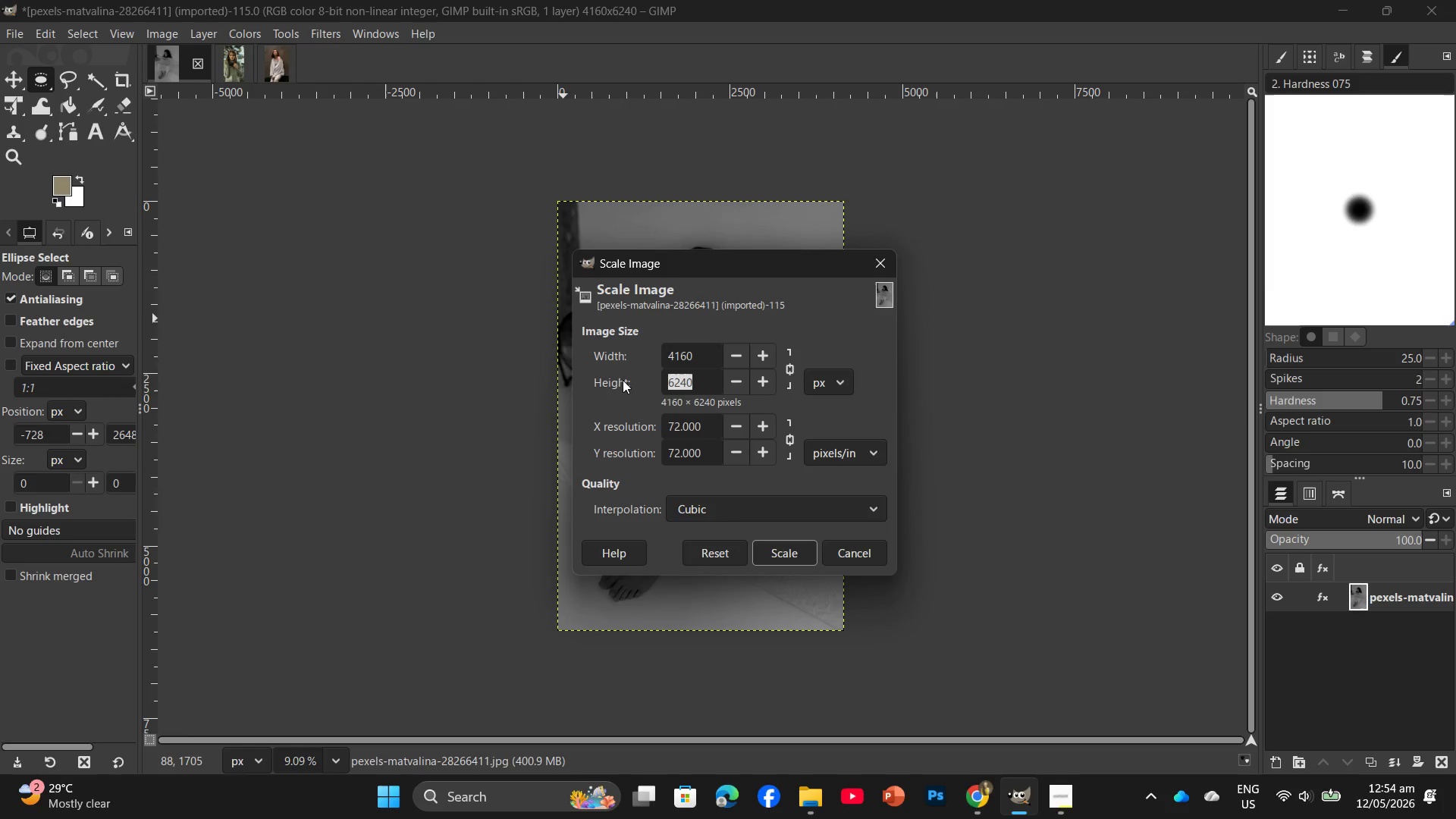 
key(Numpad2)
 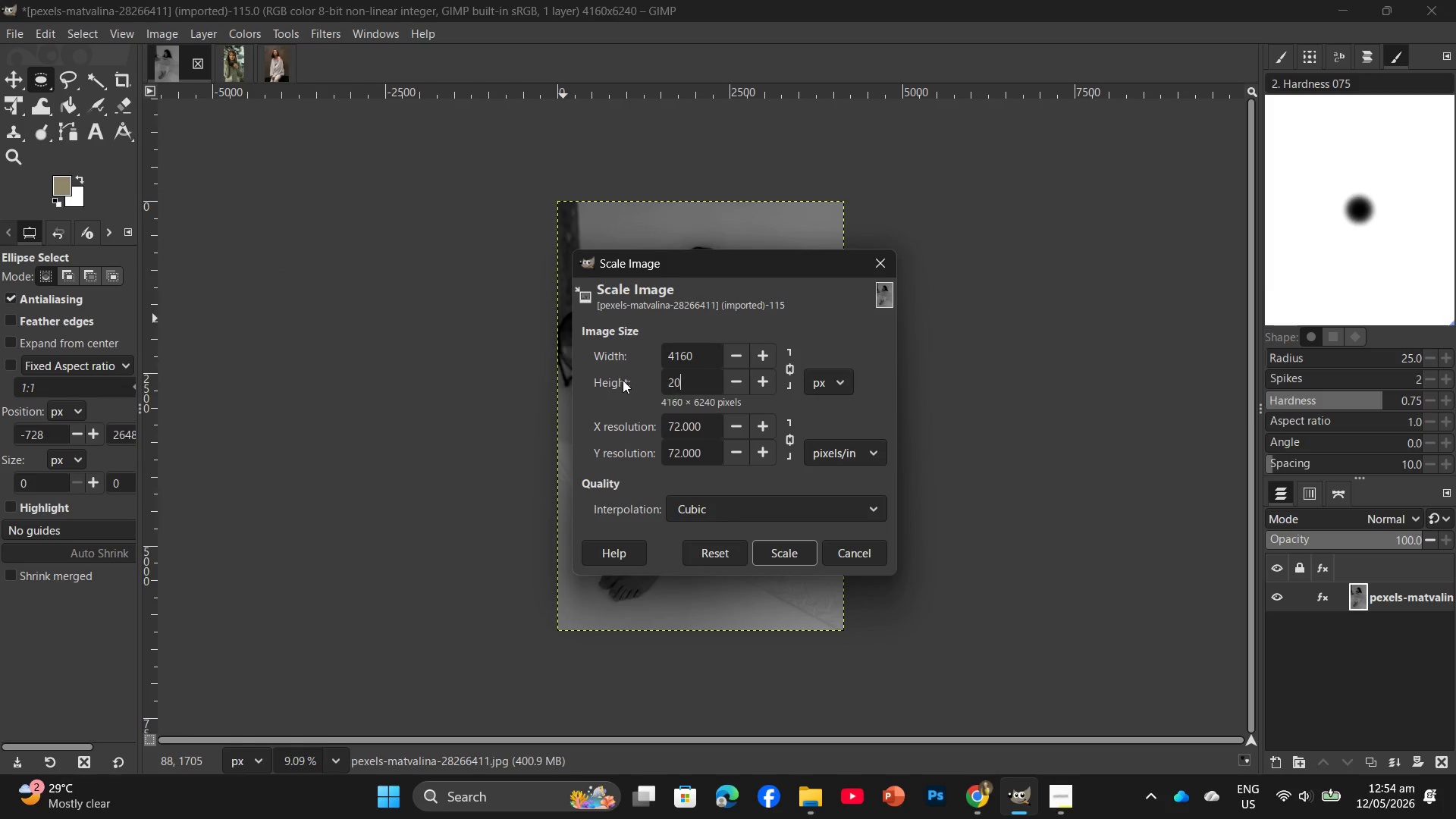 
key(Numpad0)
 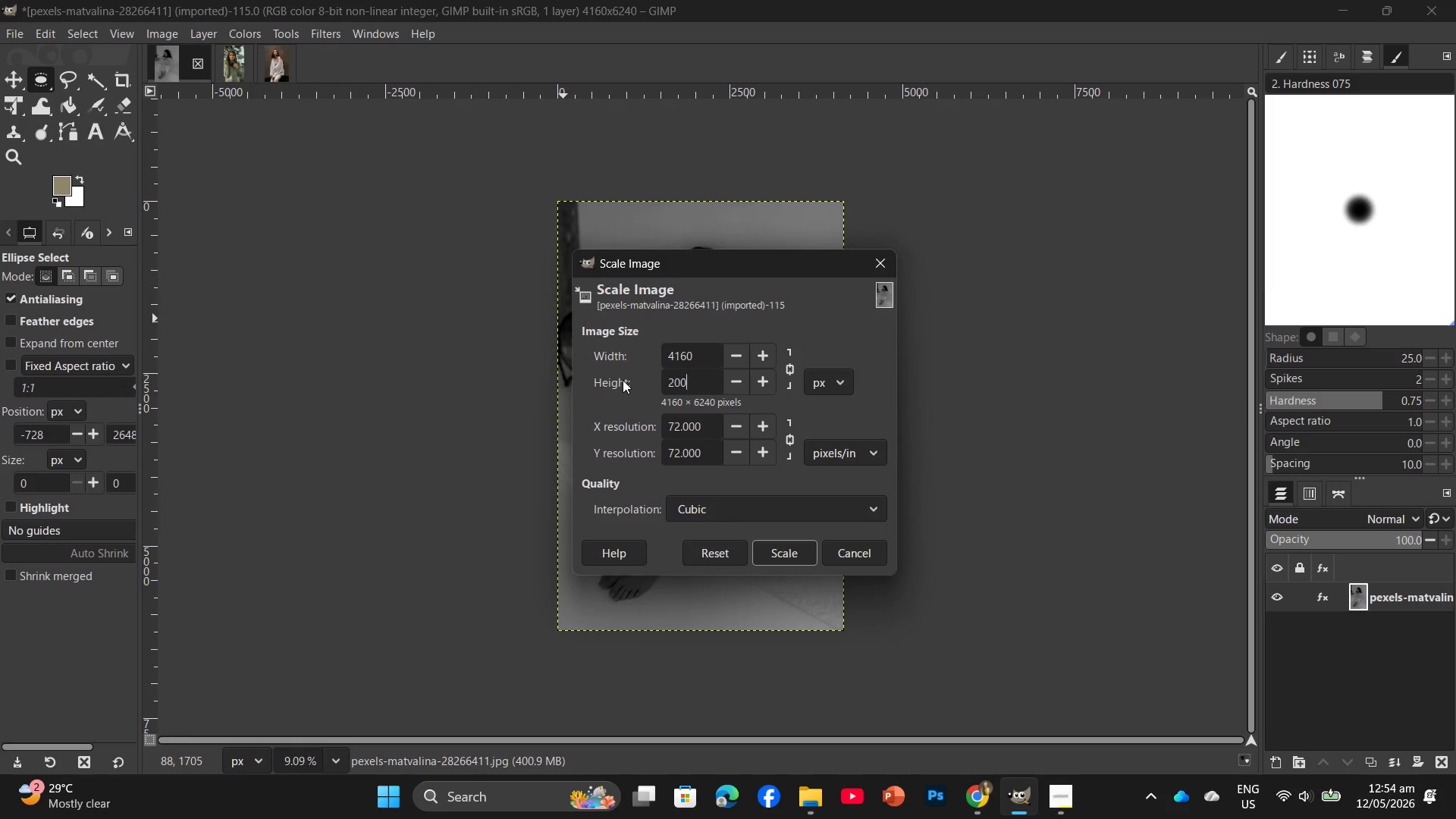 
key(Numpad0)
 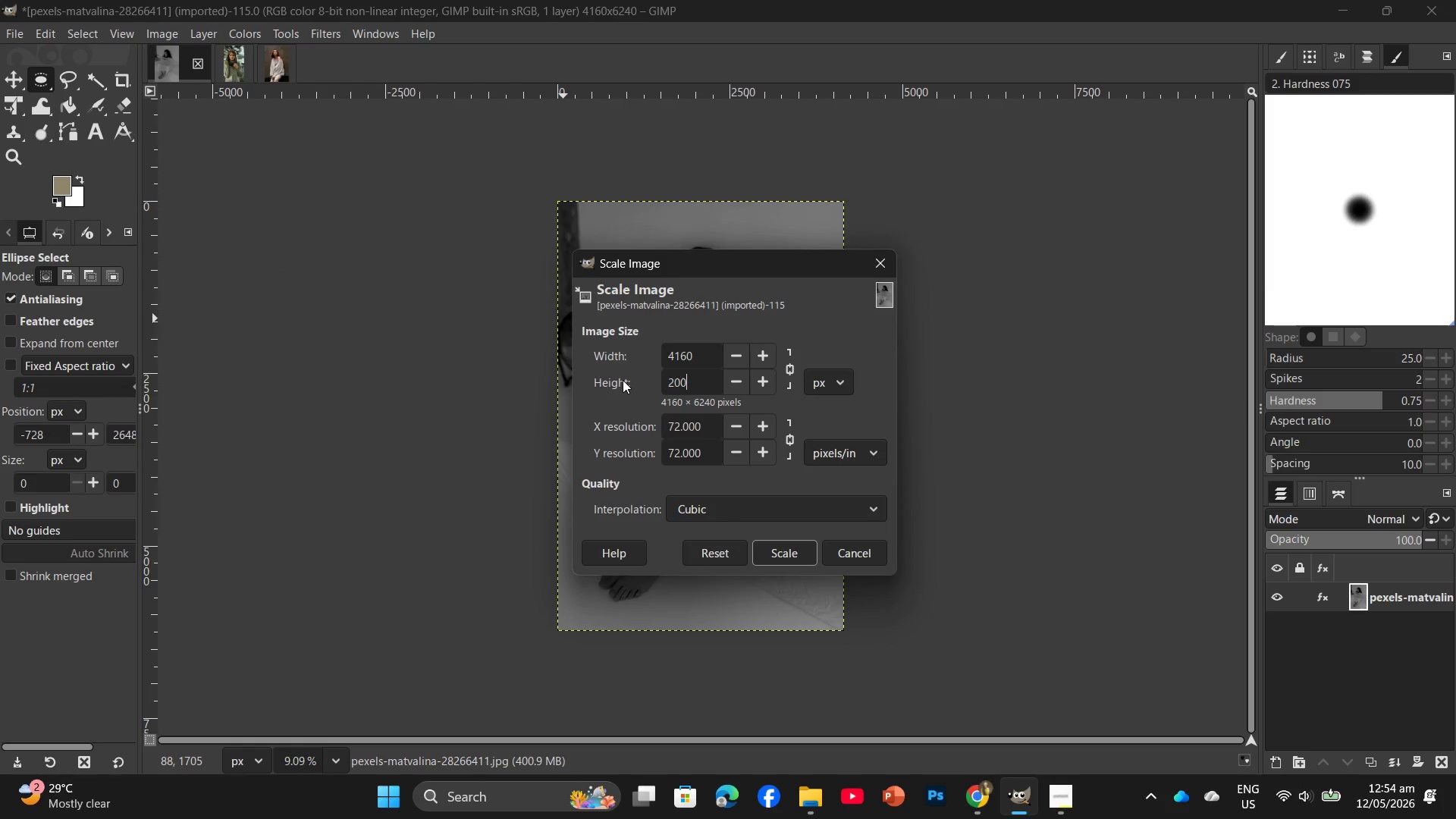 
key(Numpad0)
 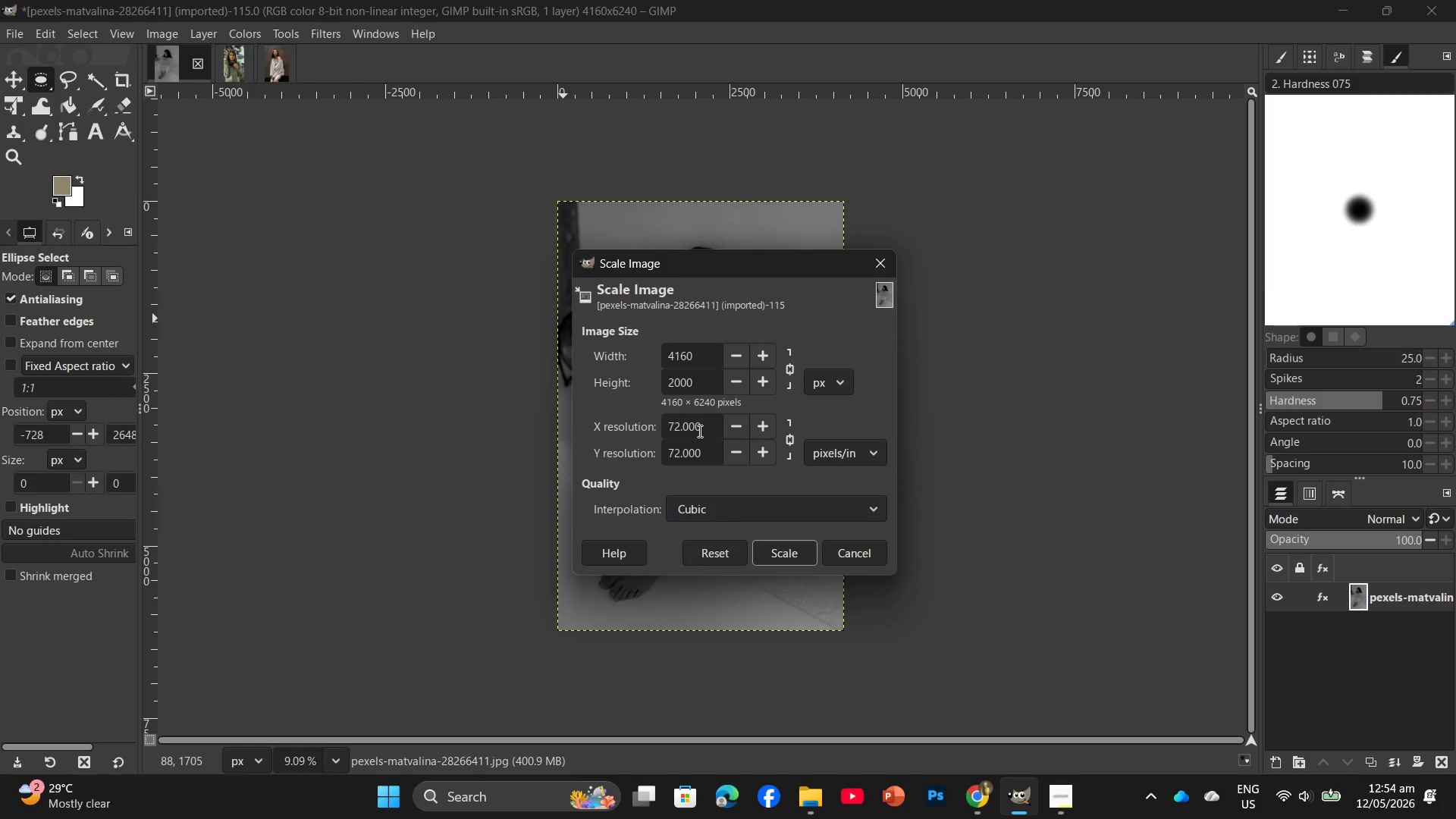 
left_click_drag(start_coordinate=[720, 426], to_coordinate=[648, 431])
 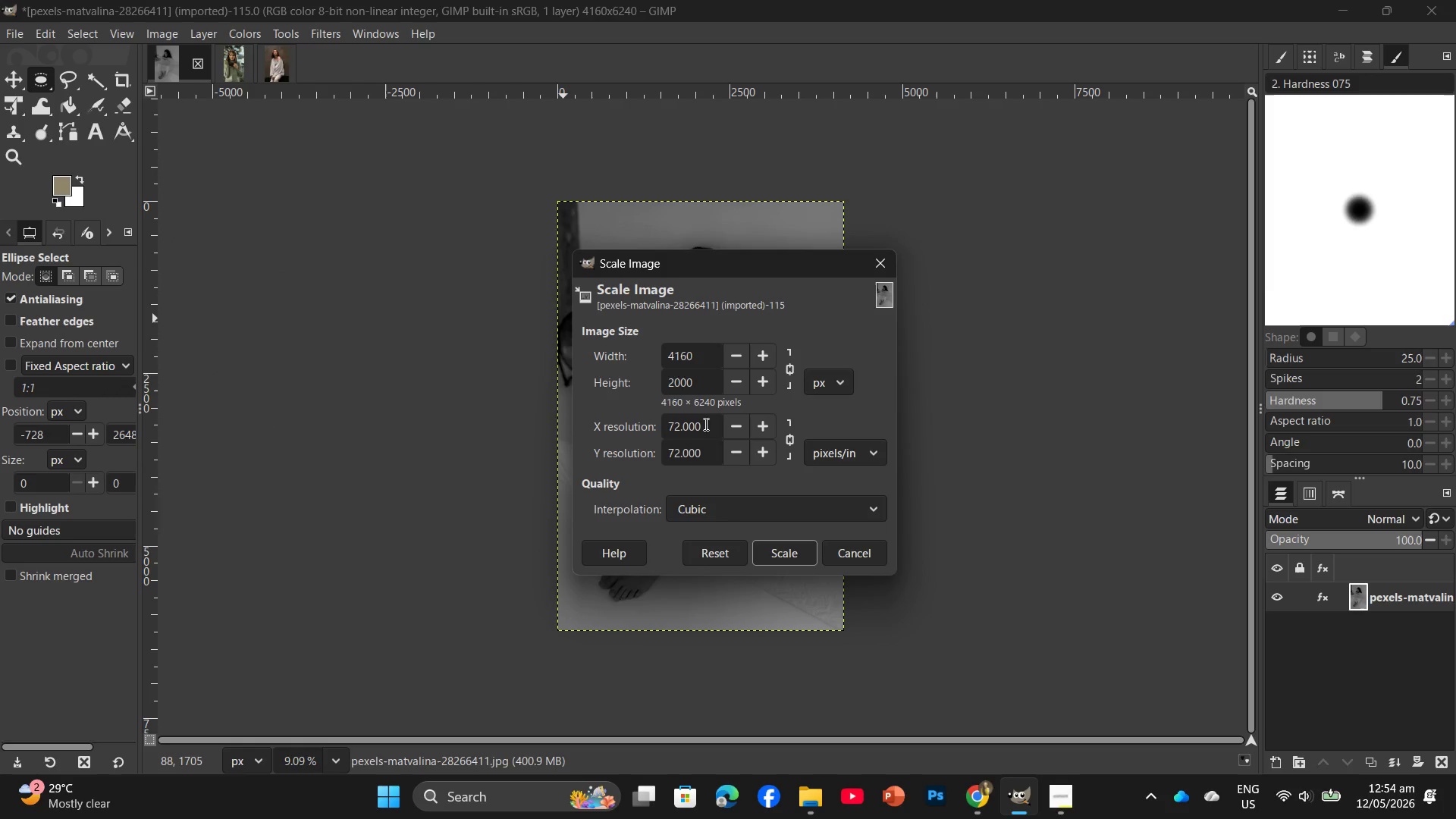 
left_click_drag(start_coordinate=[704, 424], to_coordinate=[642, 435])
 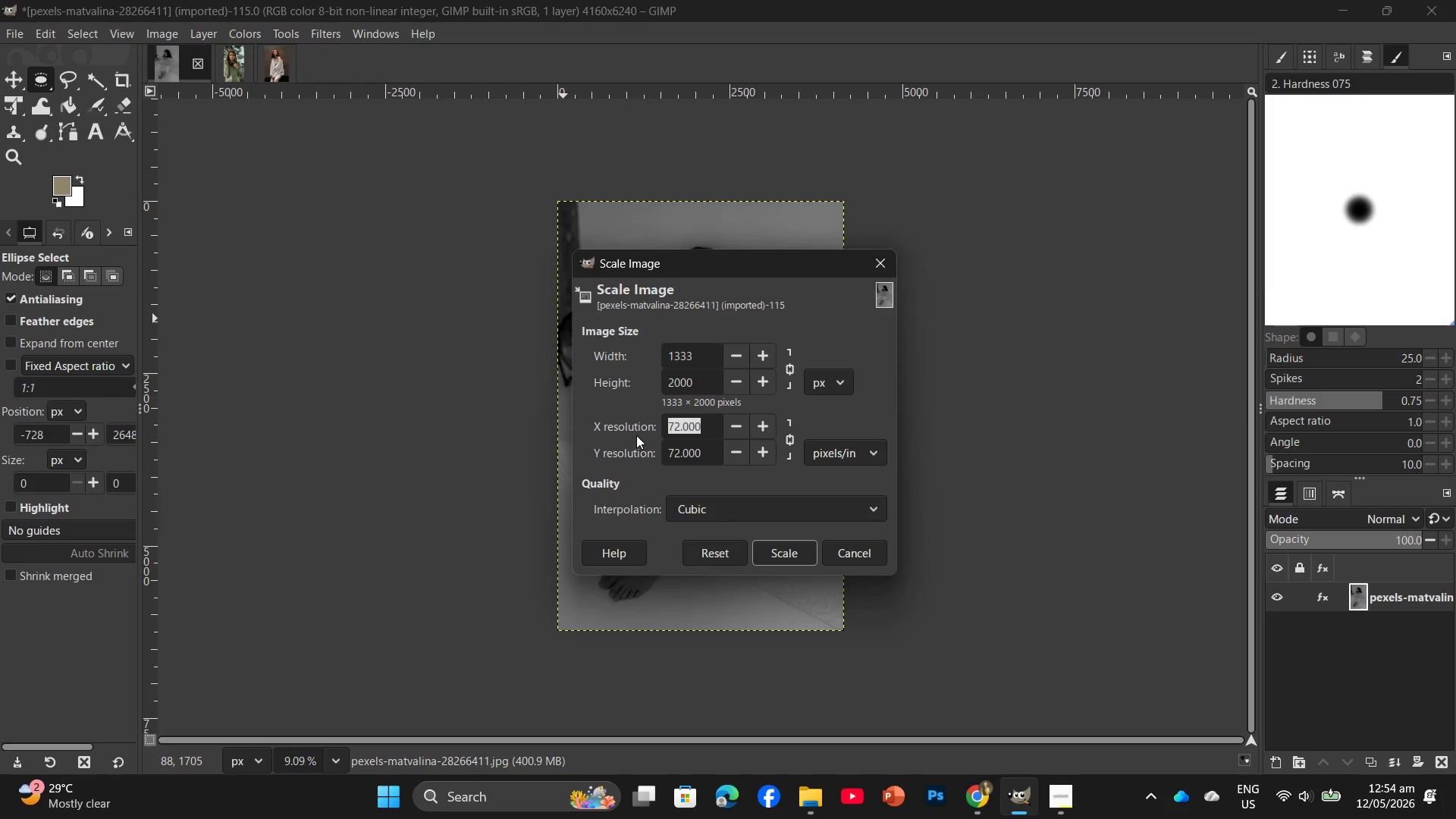 
key(Numpad3)
 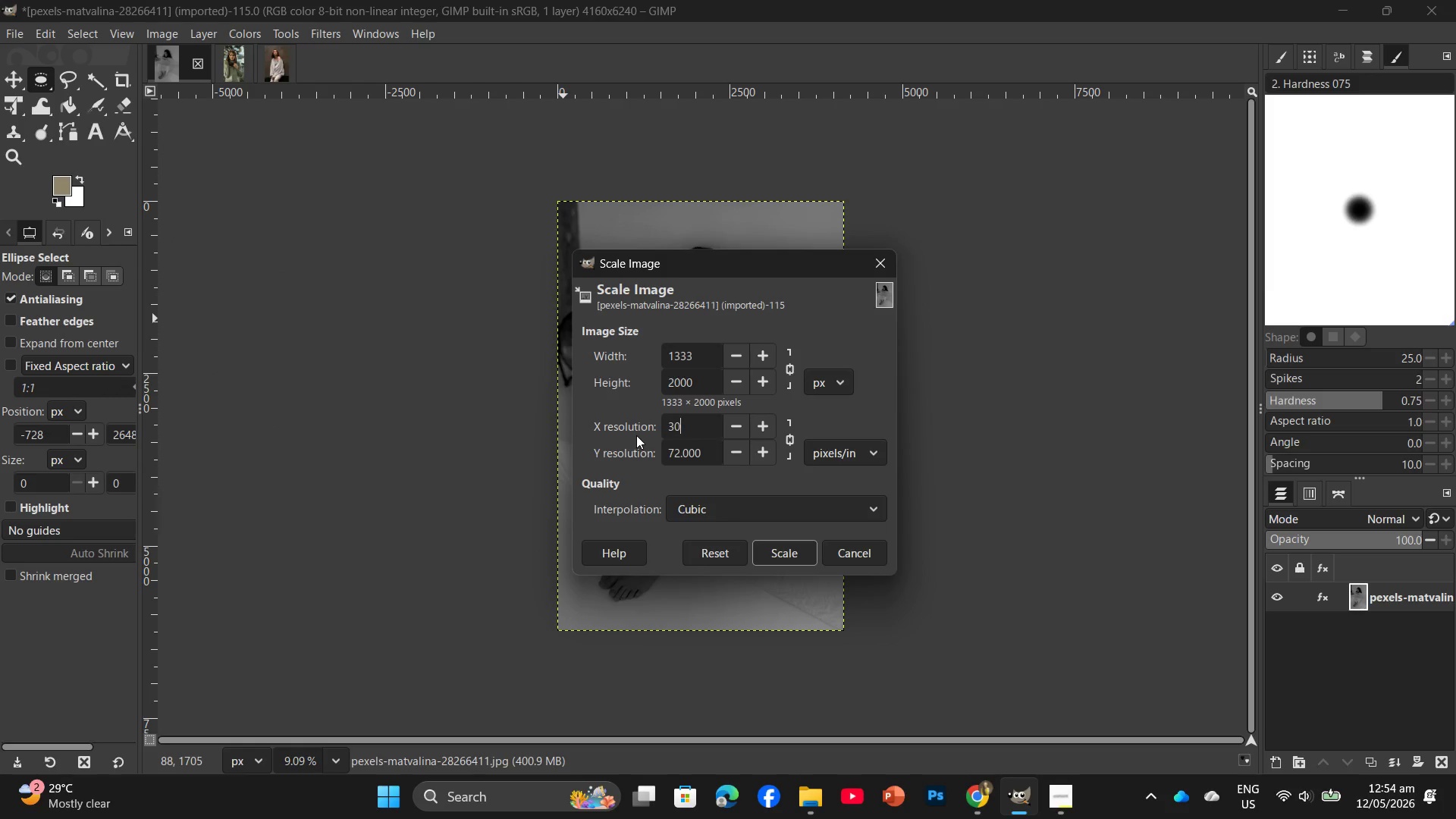 
key(Numpad0)
 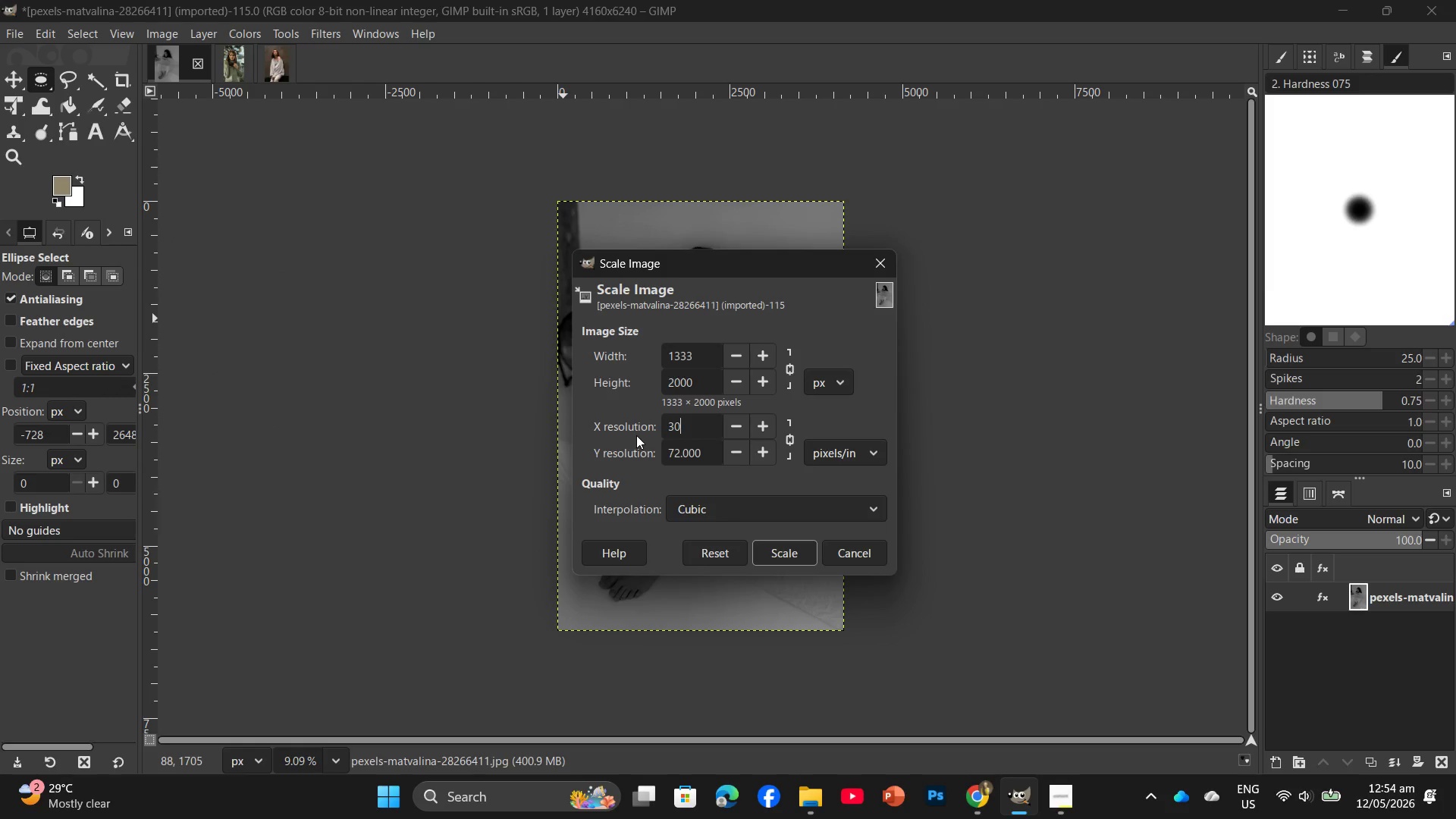 
key(Numpad0)
 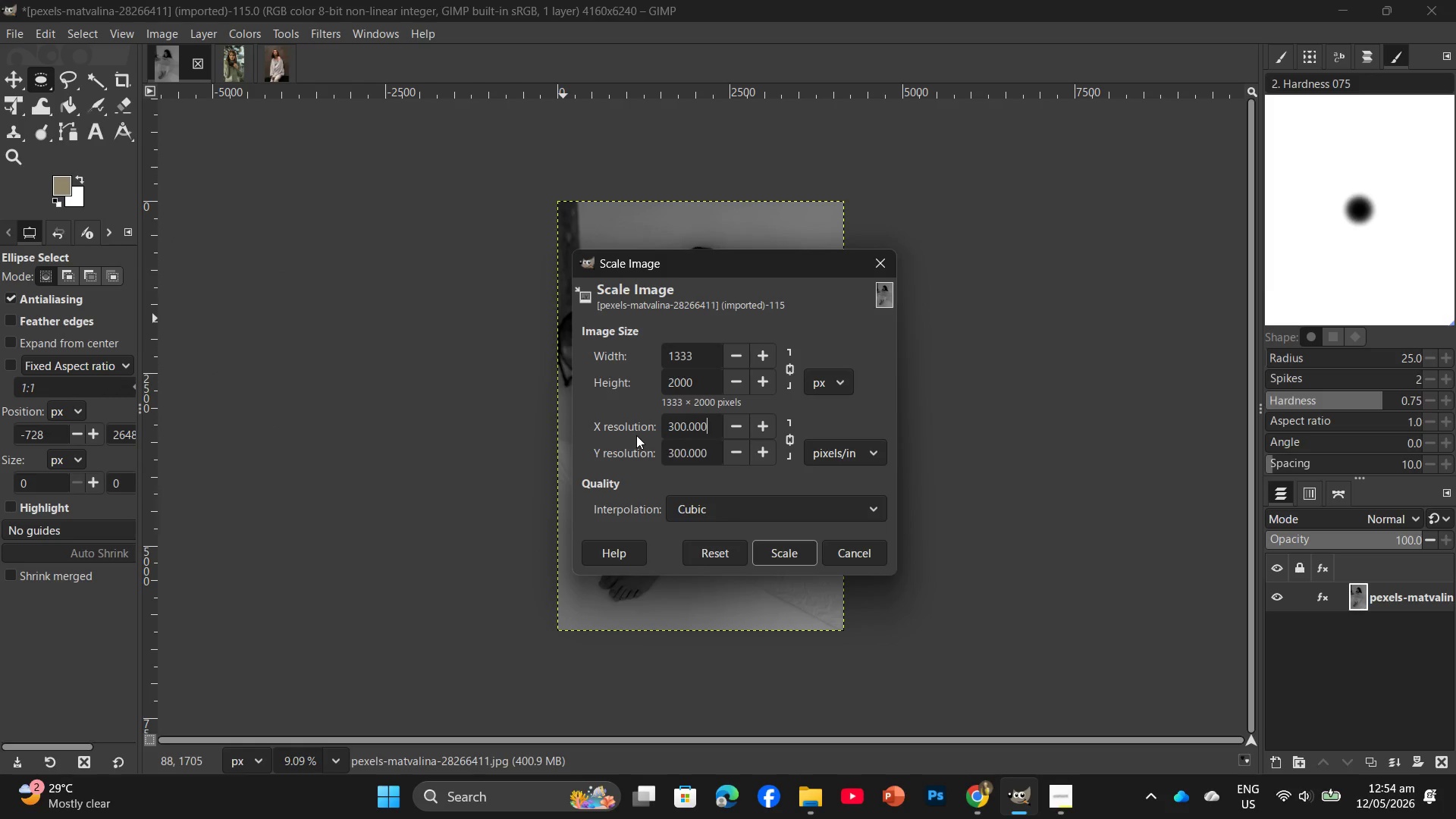 
key(Enter)
 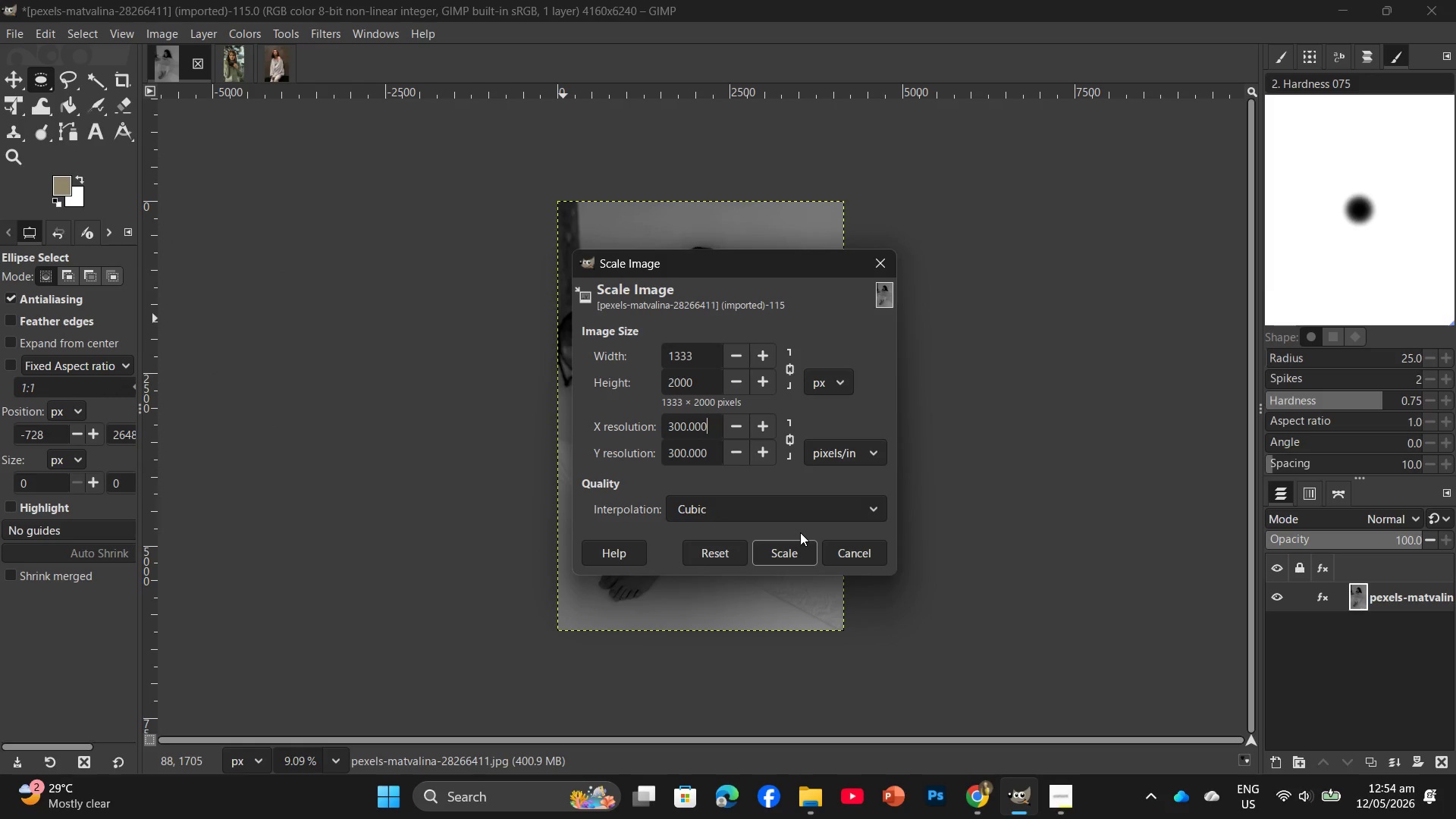 
left_click([785, 555])
 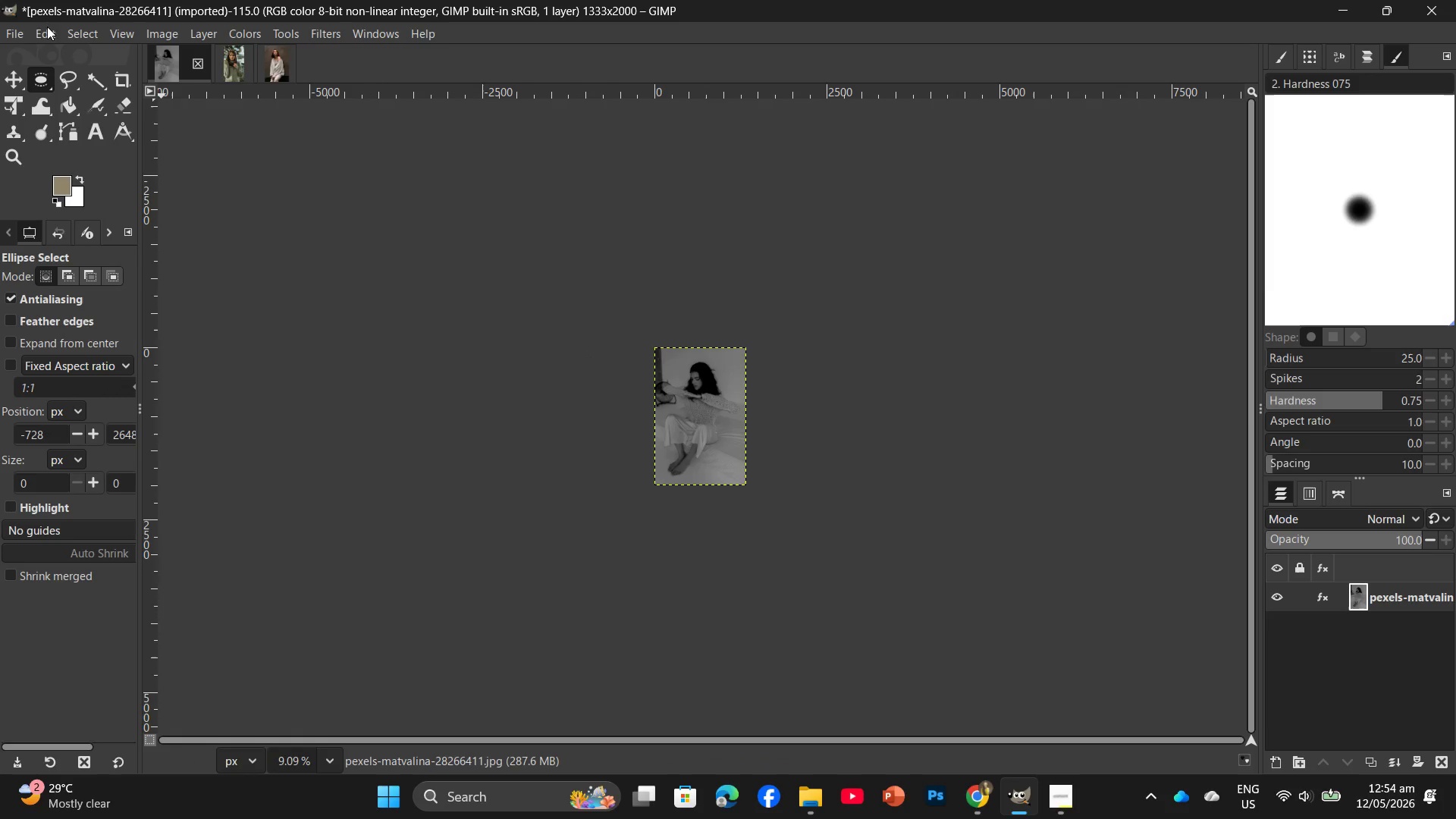 
wait(6.12)
 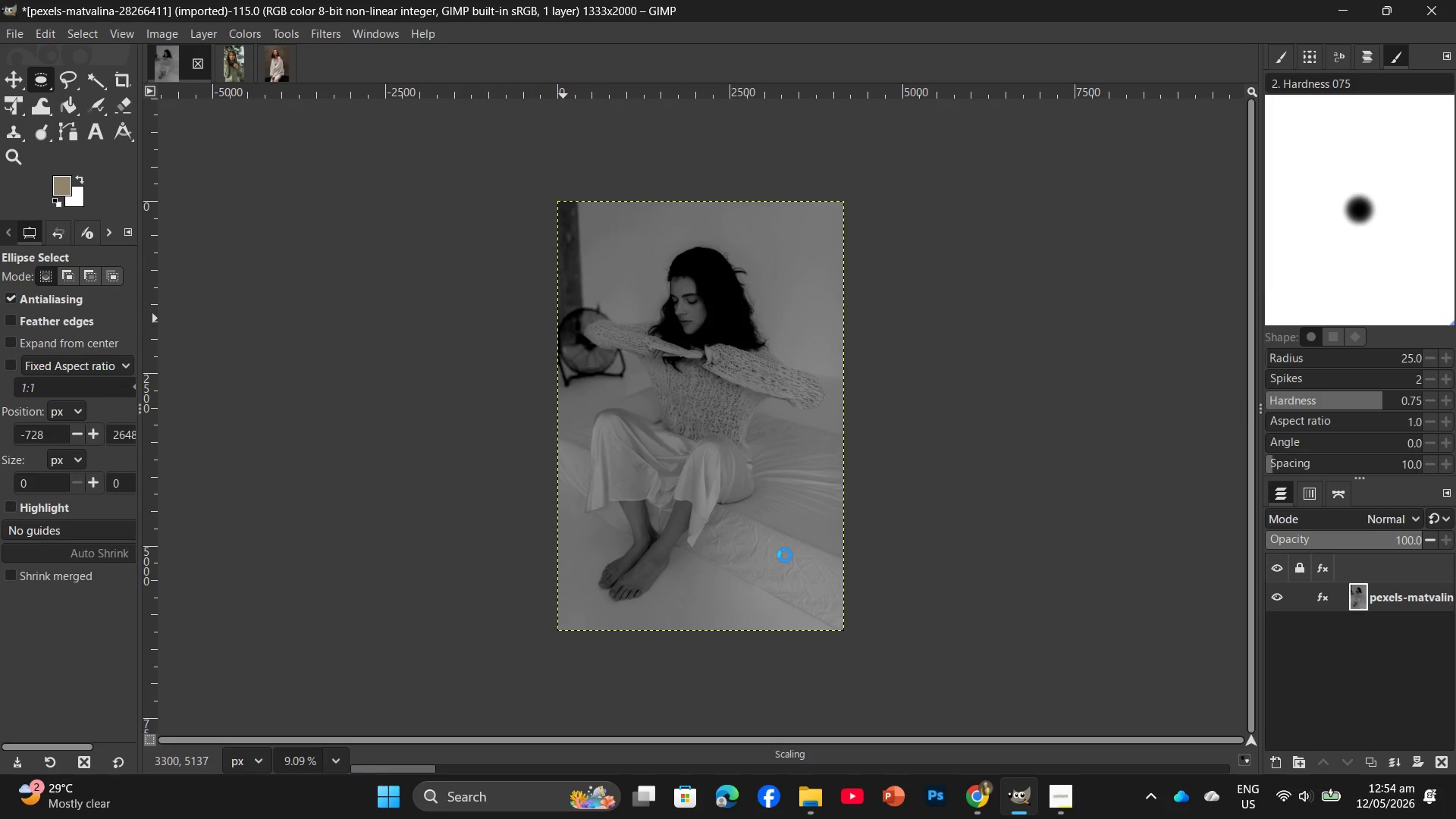 
left_click([27, 35])
 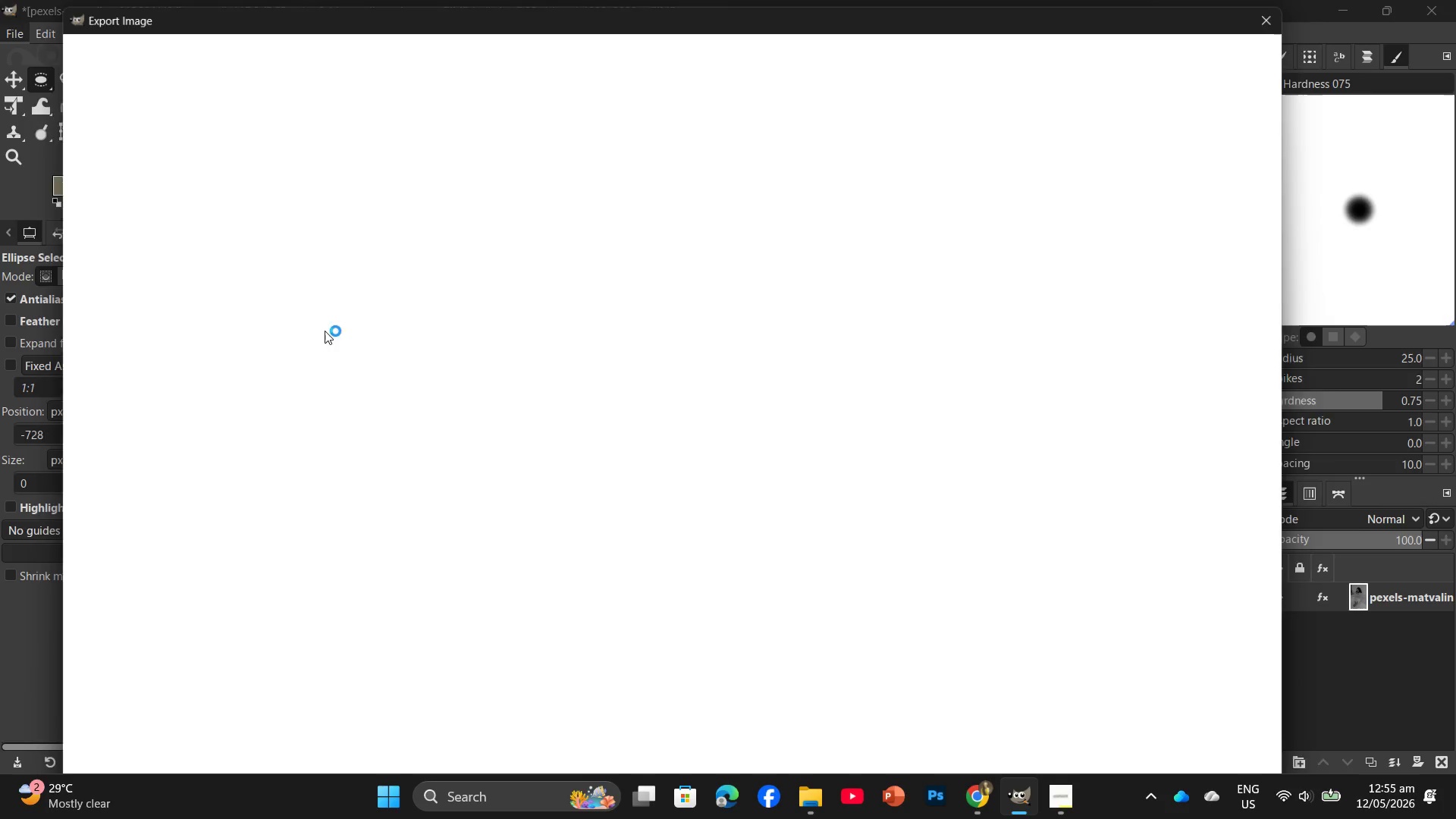 
wait(5.22)
 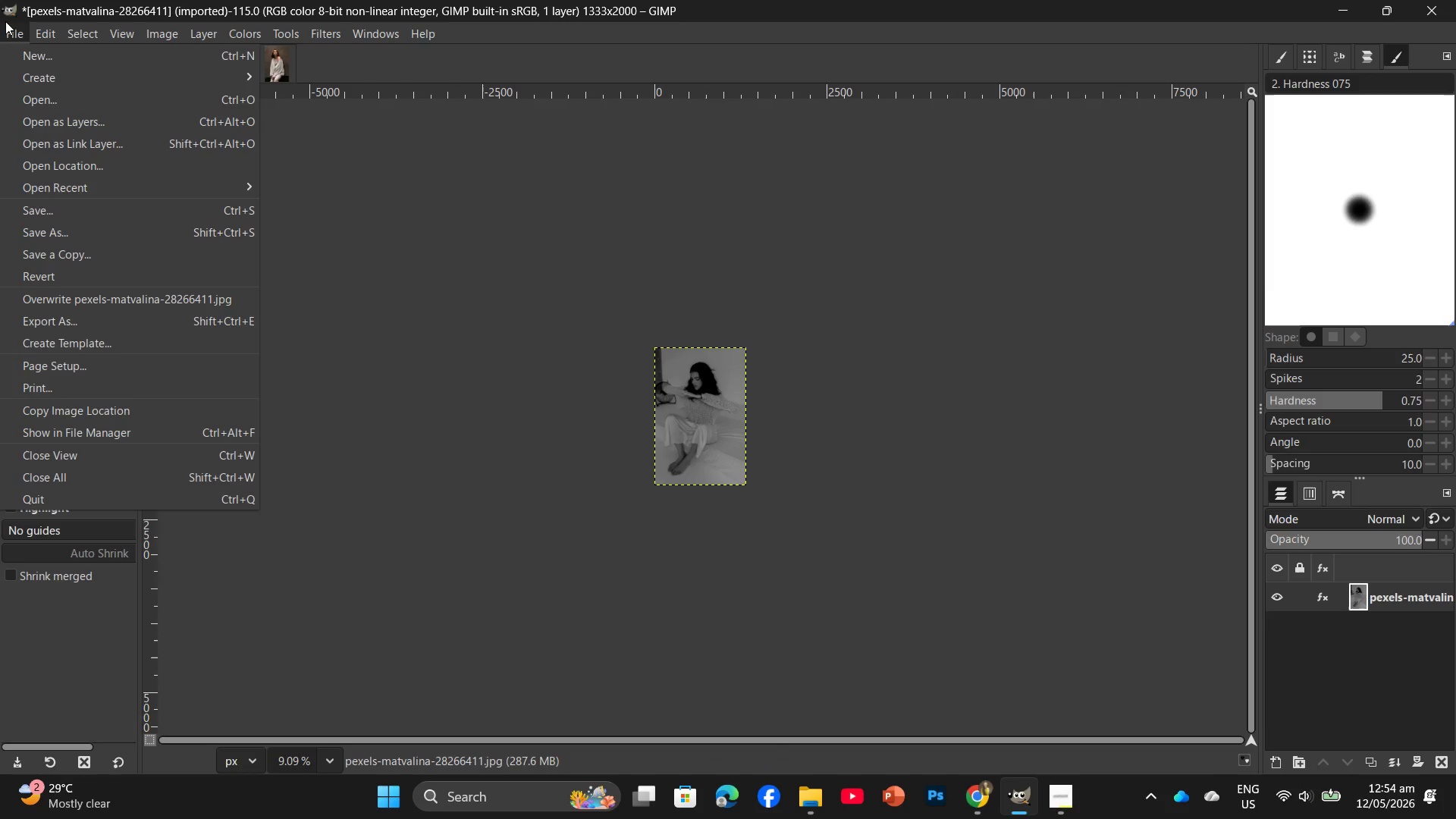 
left_click([124, 111])
 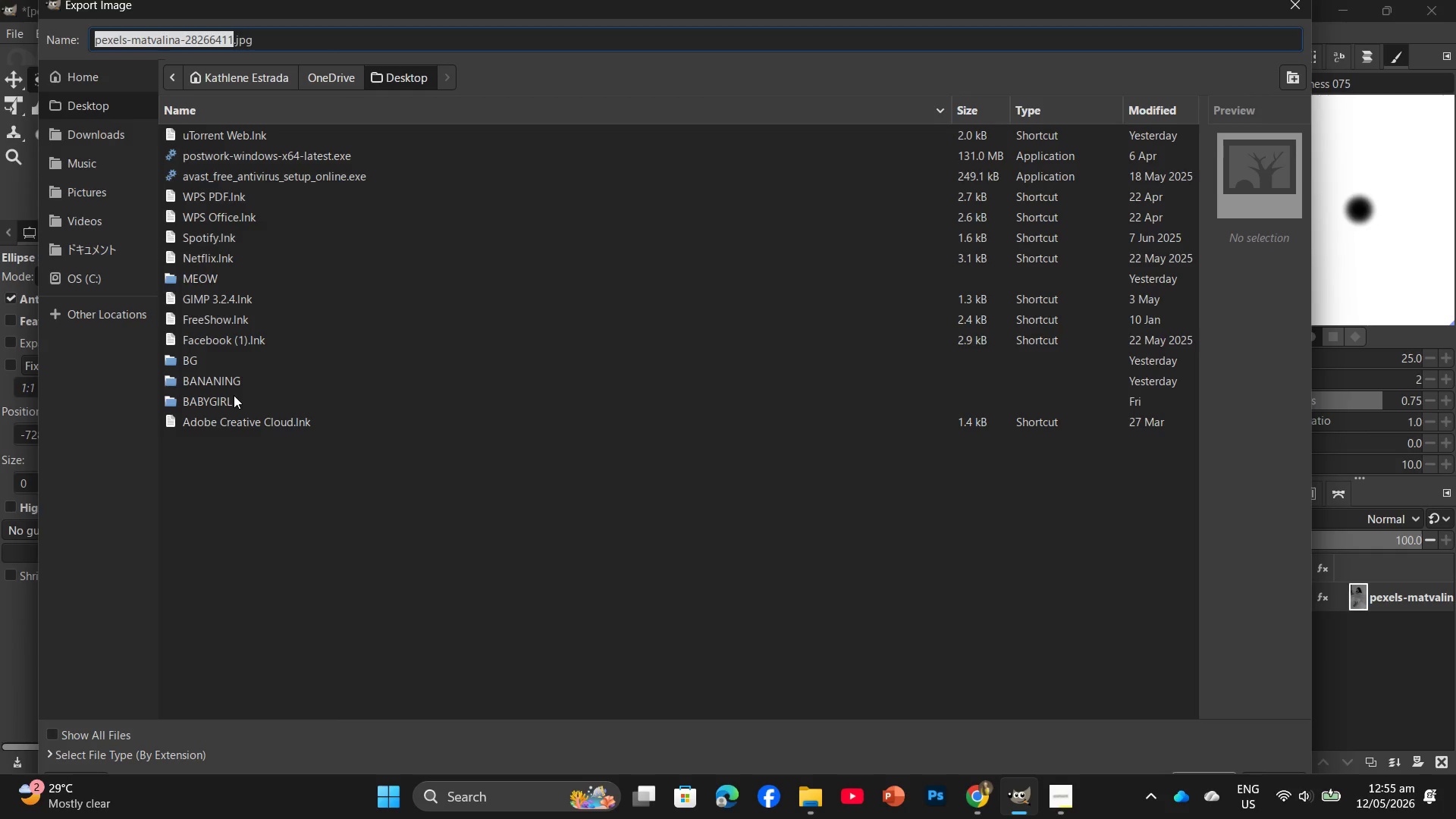 
double_click([234, 390])
 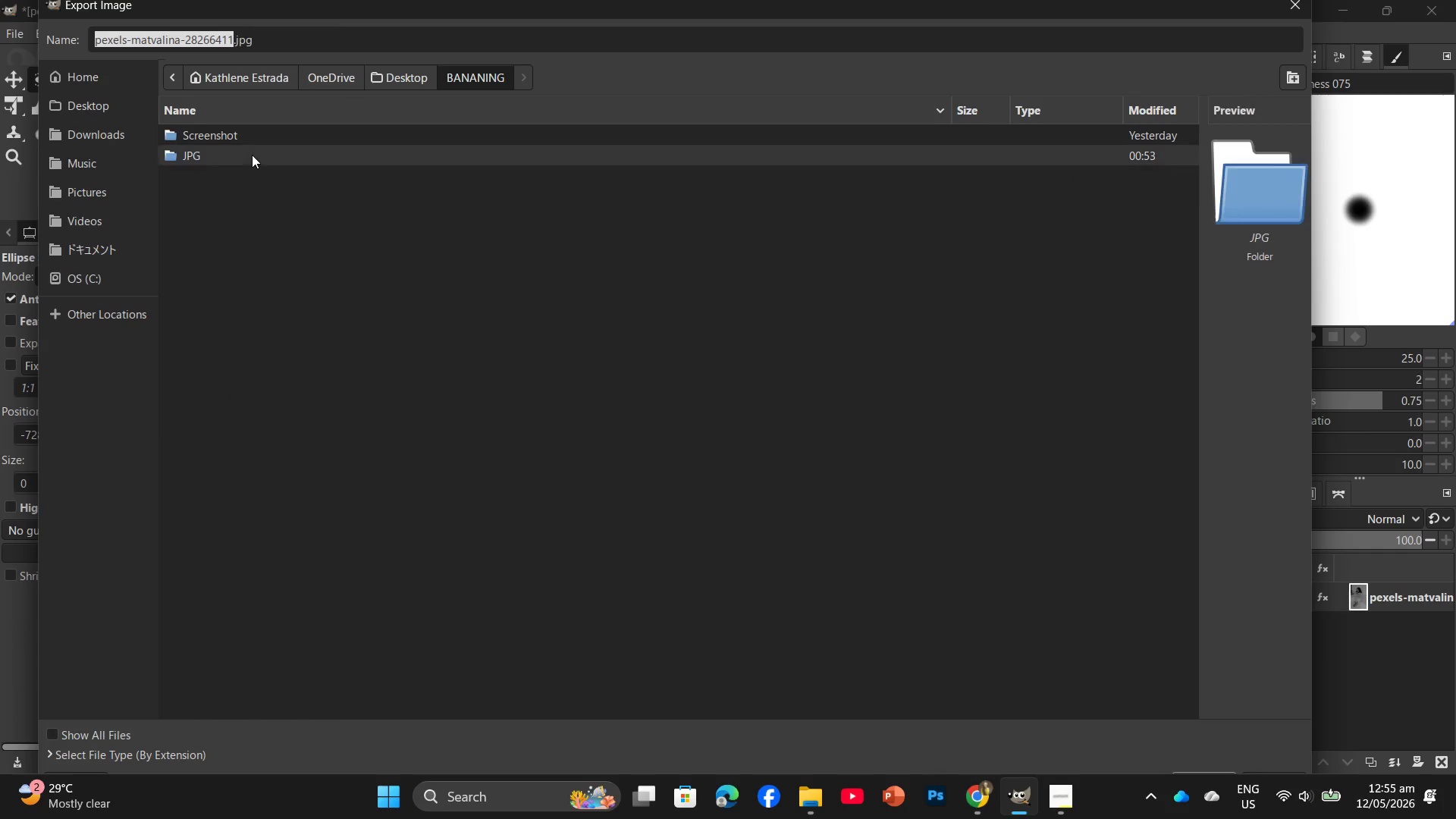 
double_click([252, 155])
 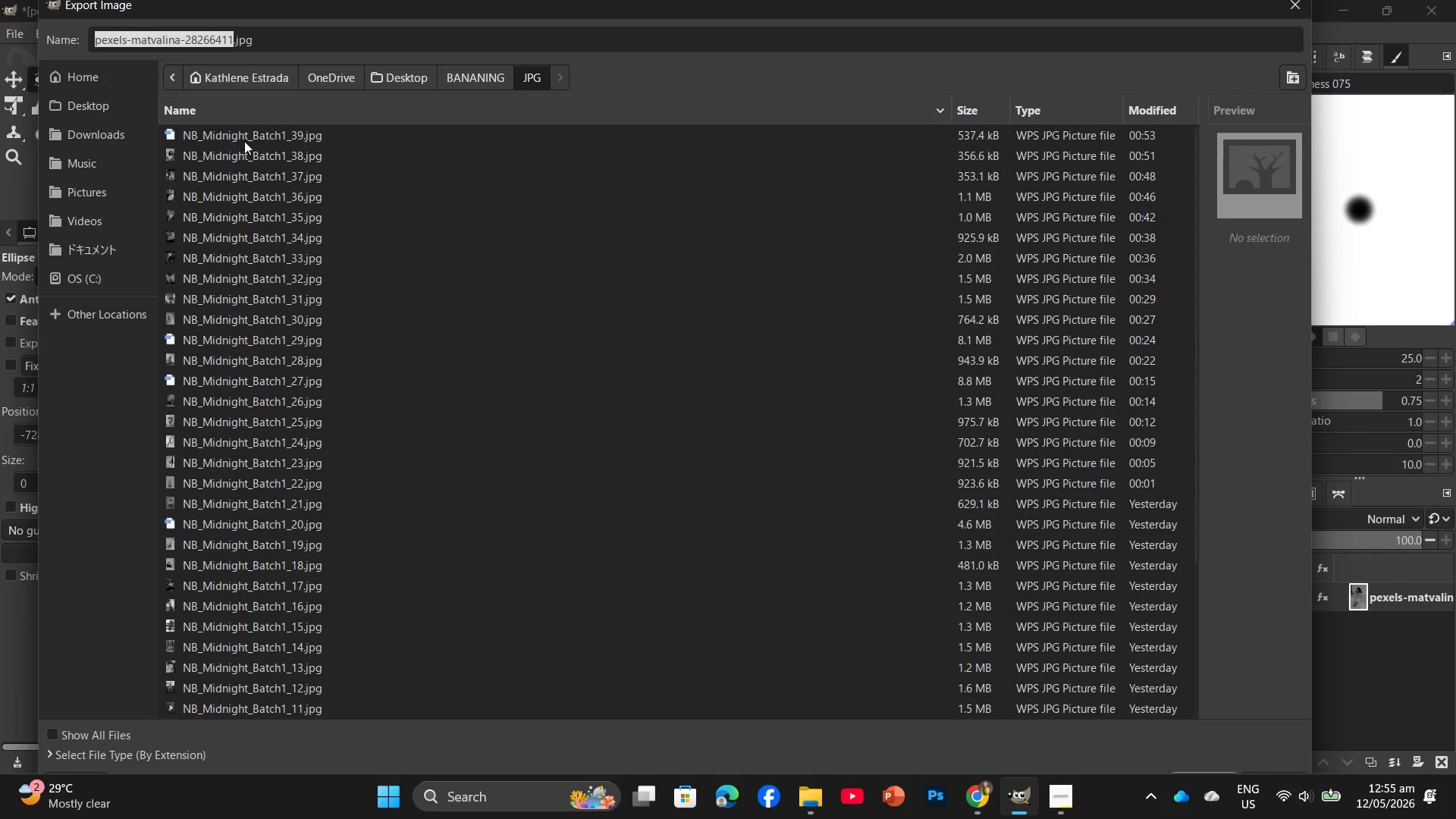 
triple_click([244, 140])
 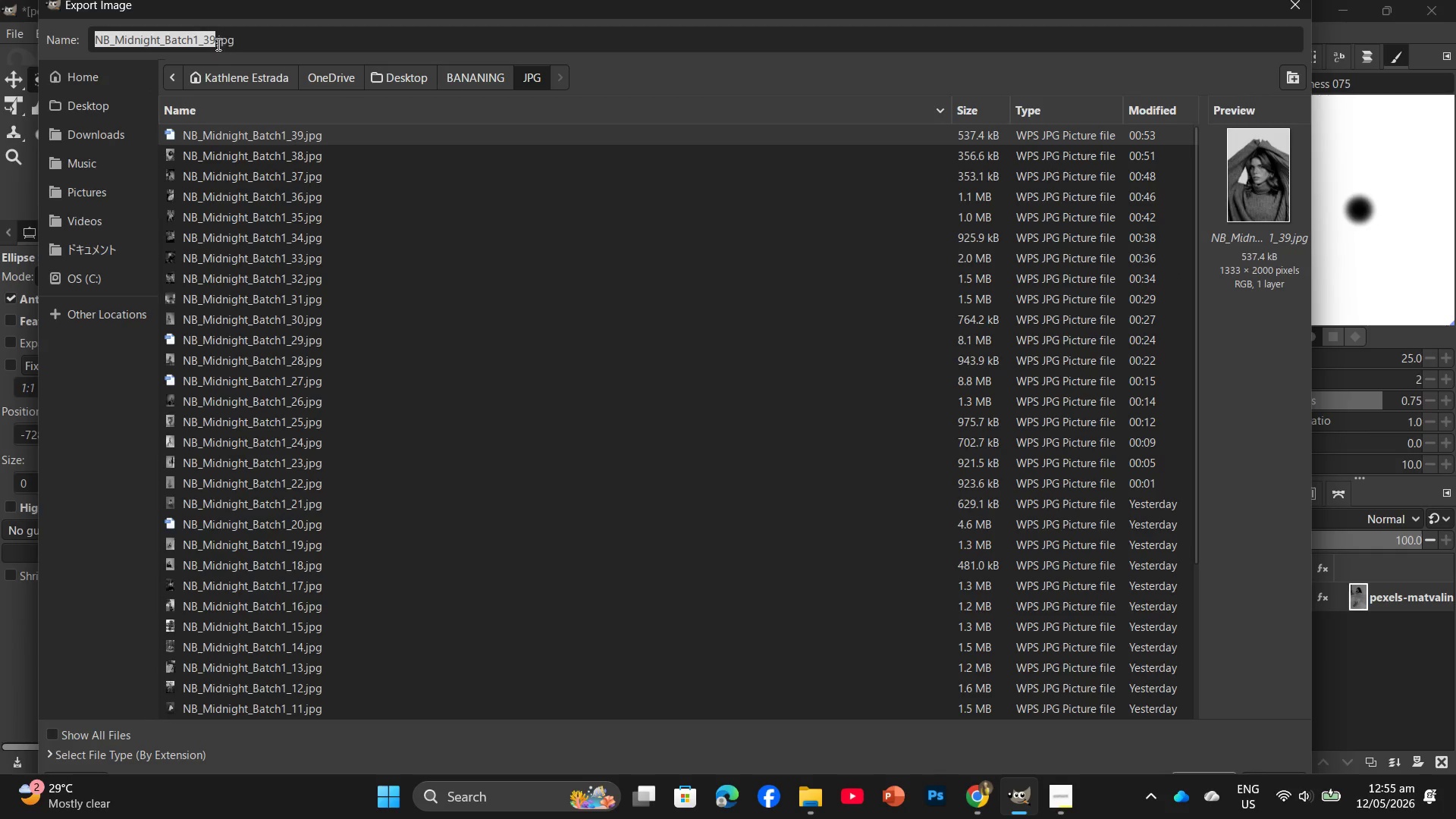 
left_click([215, 42])
 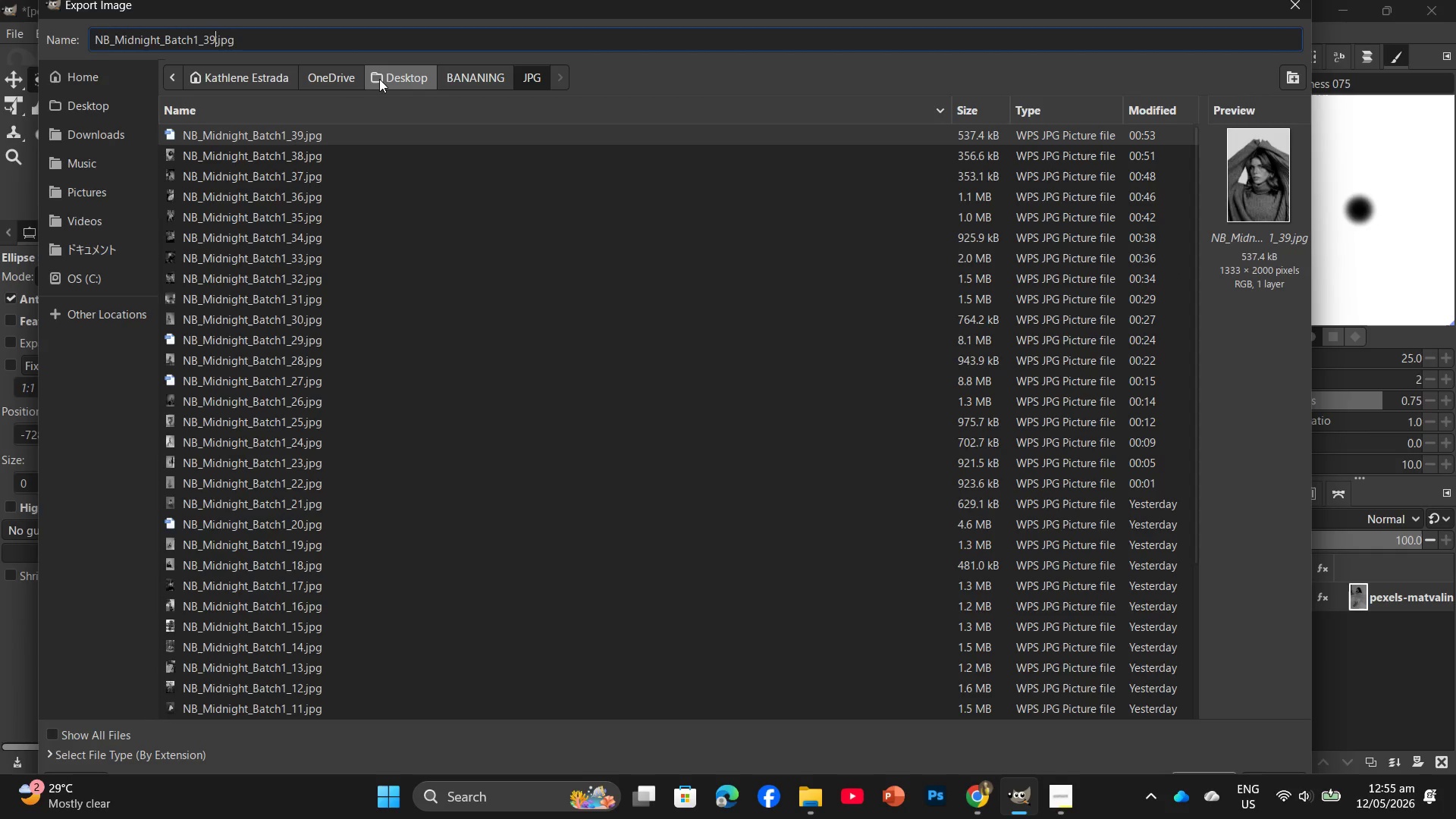 
key(Backspace)
 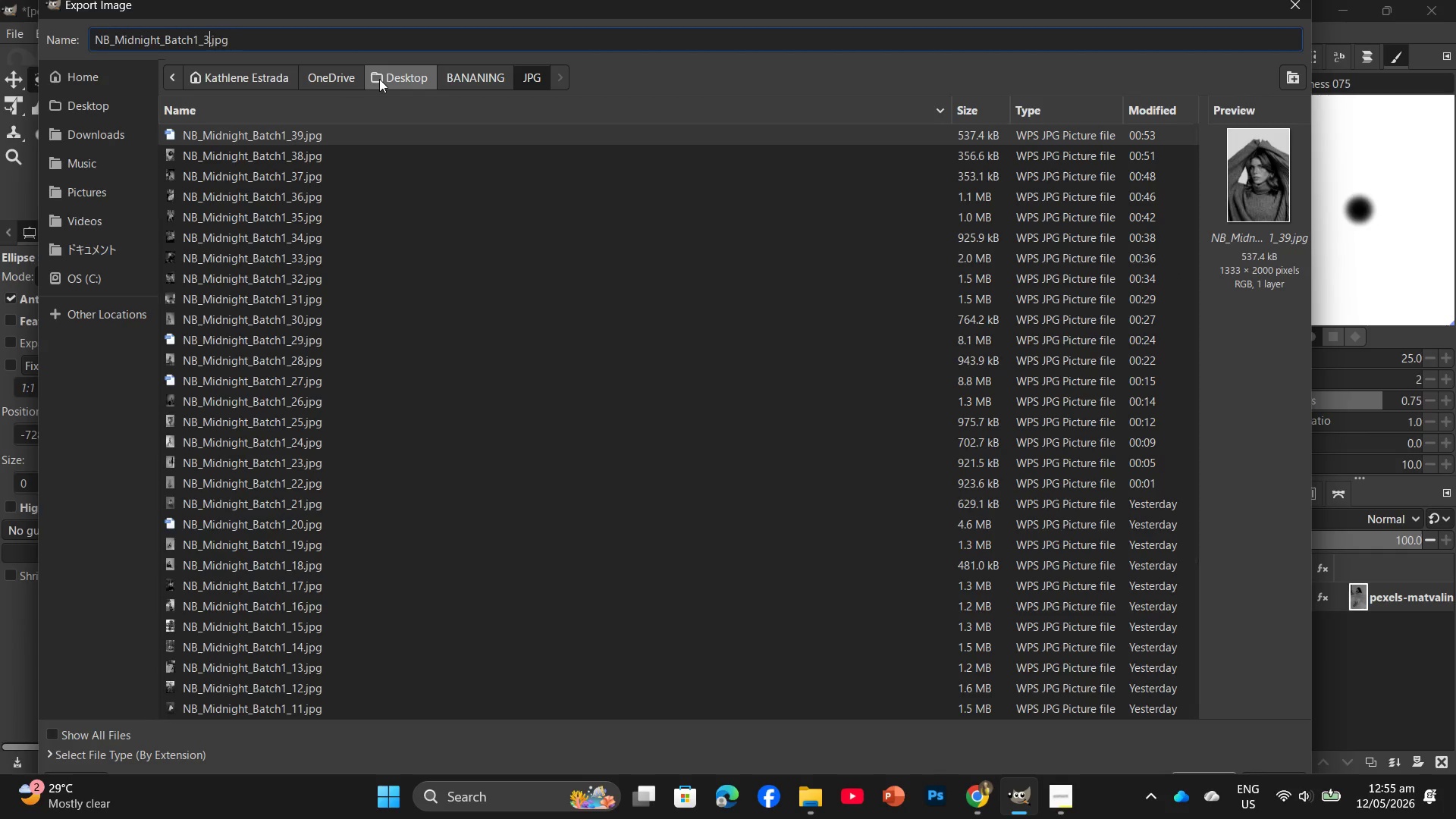 
key(Backspace)
 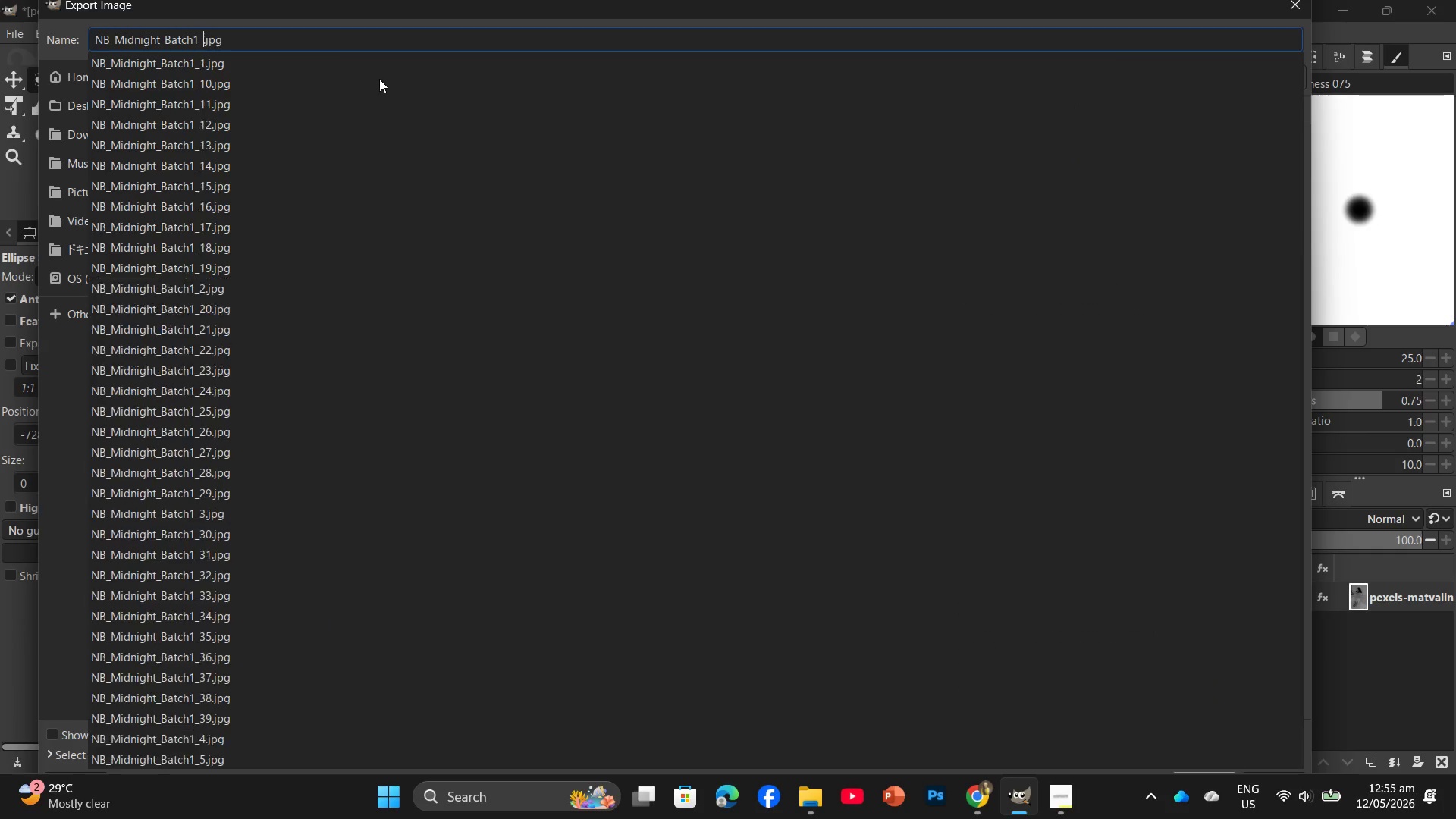 
key(Numpad4)
 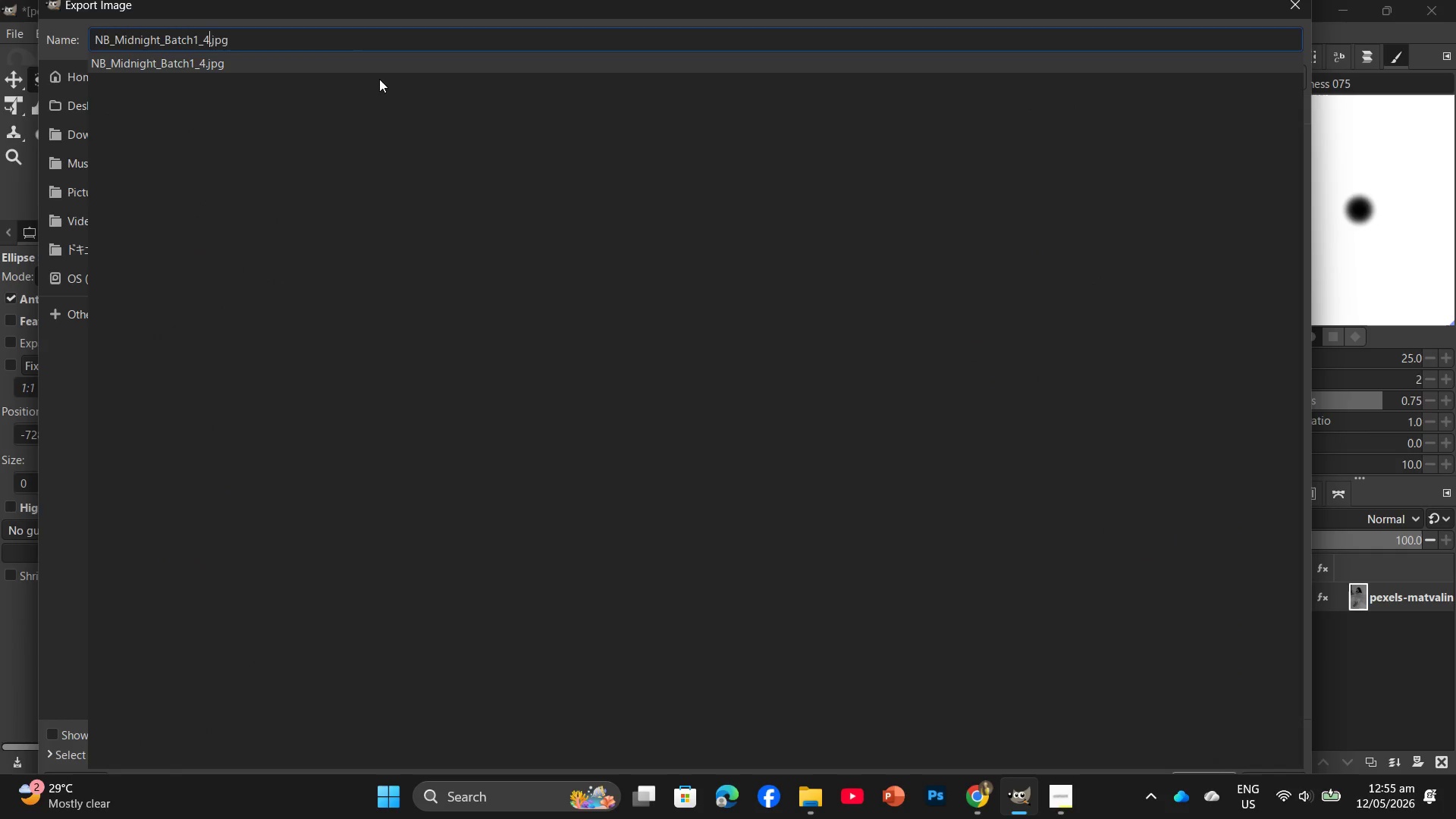 
key(Numpad0)
 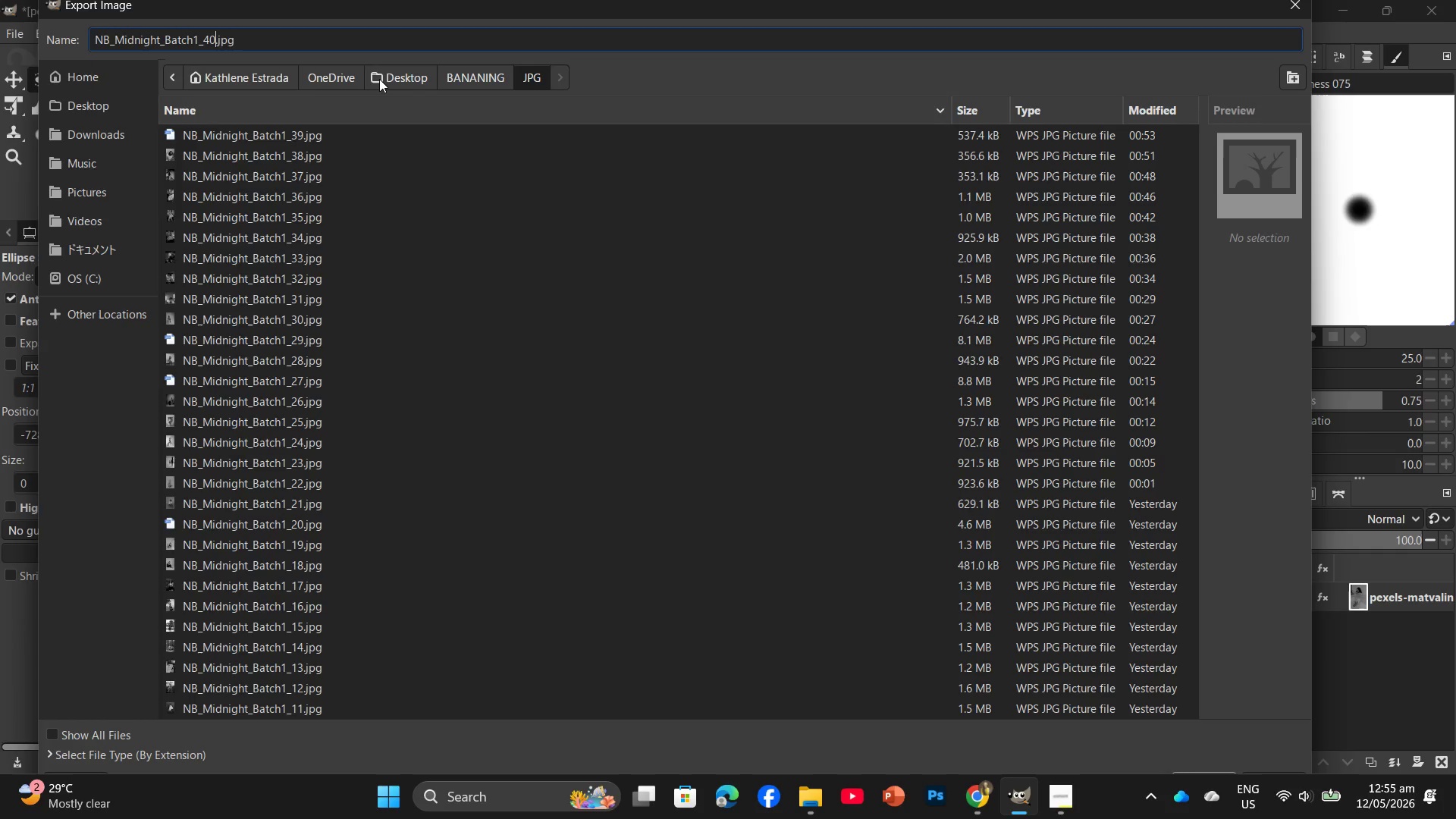 
key(Enter)
 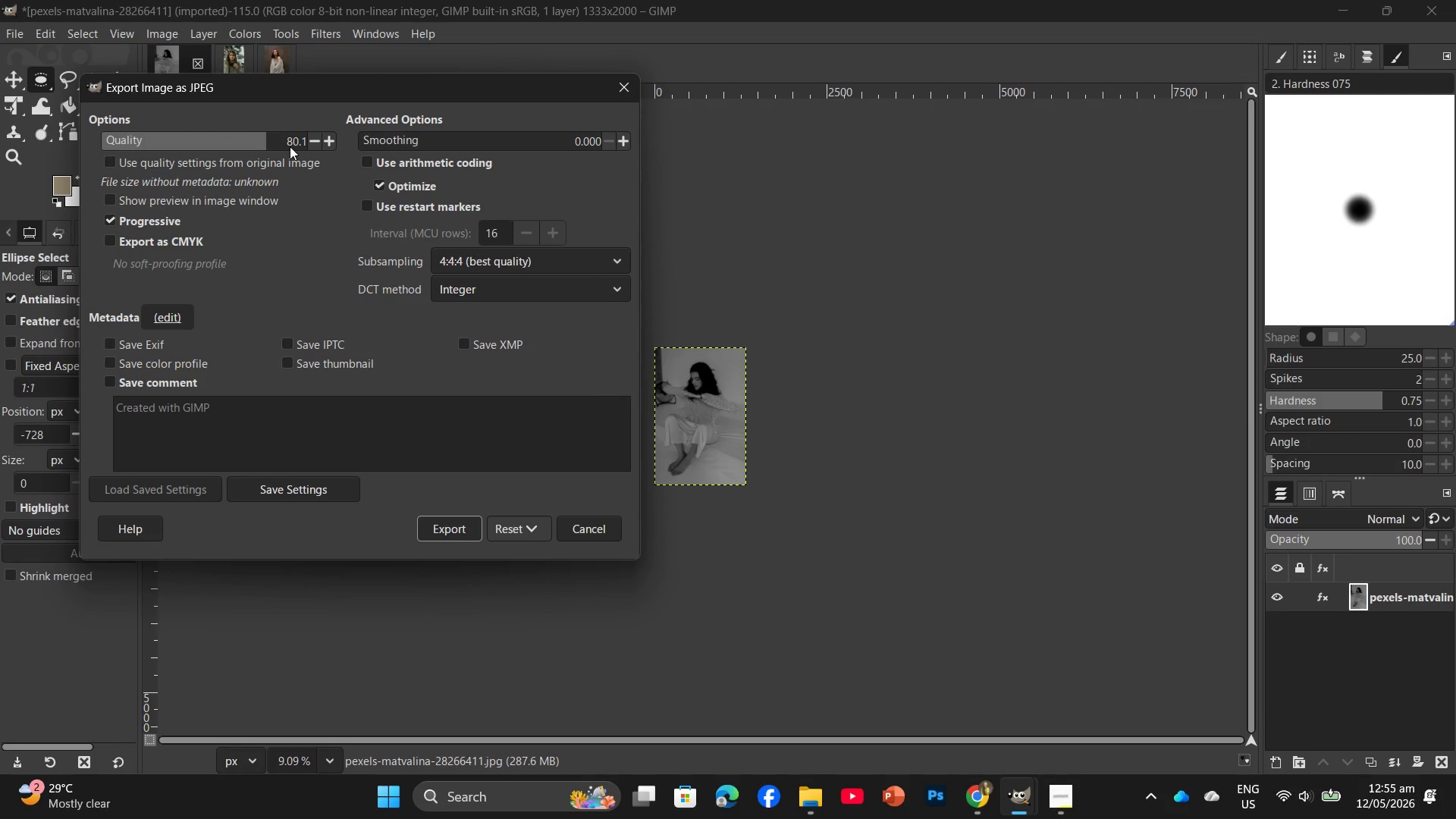 
left_click([460, 524])
 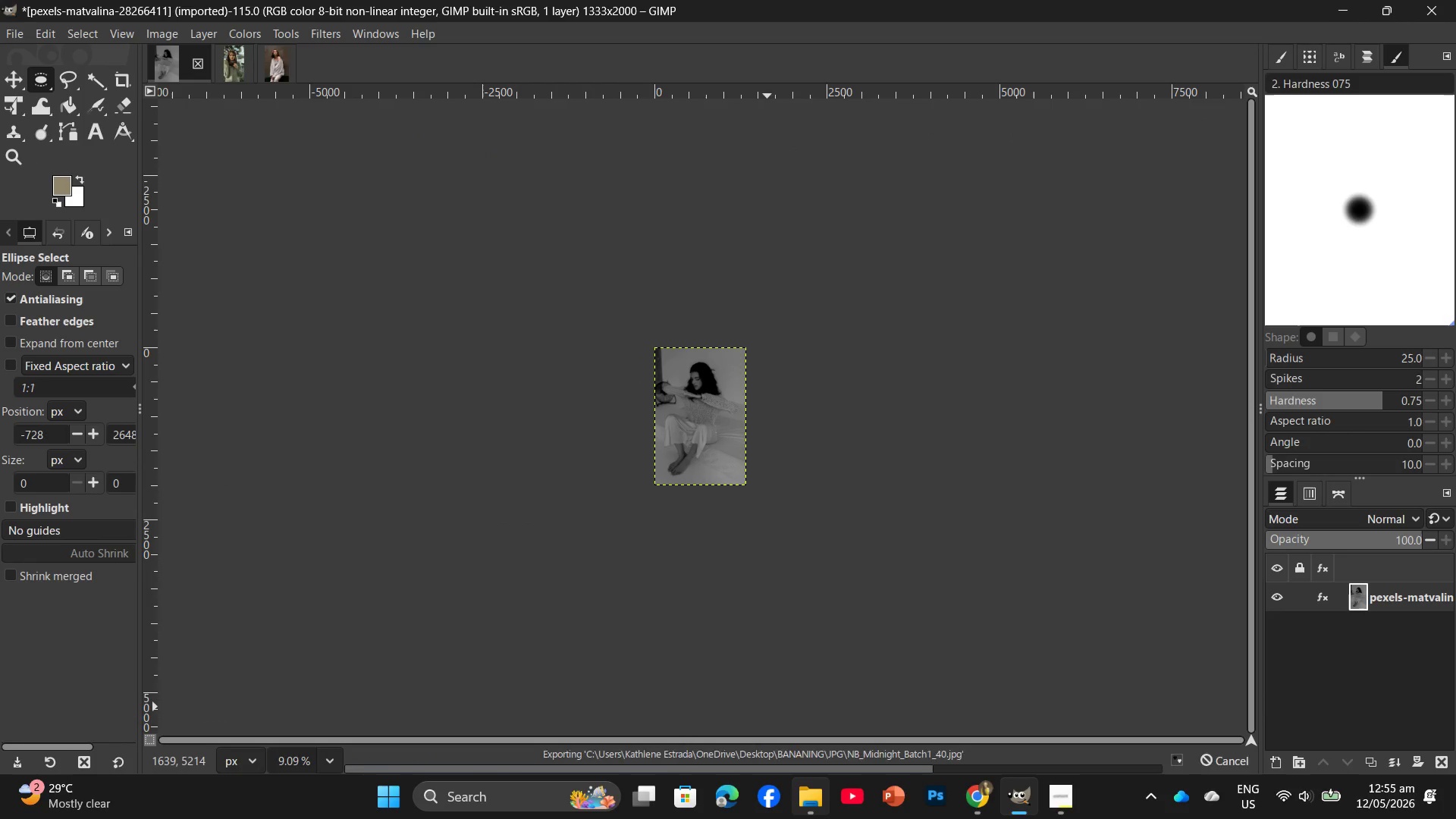 
left_click([800, 818])
 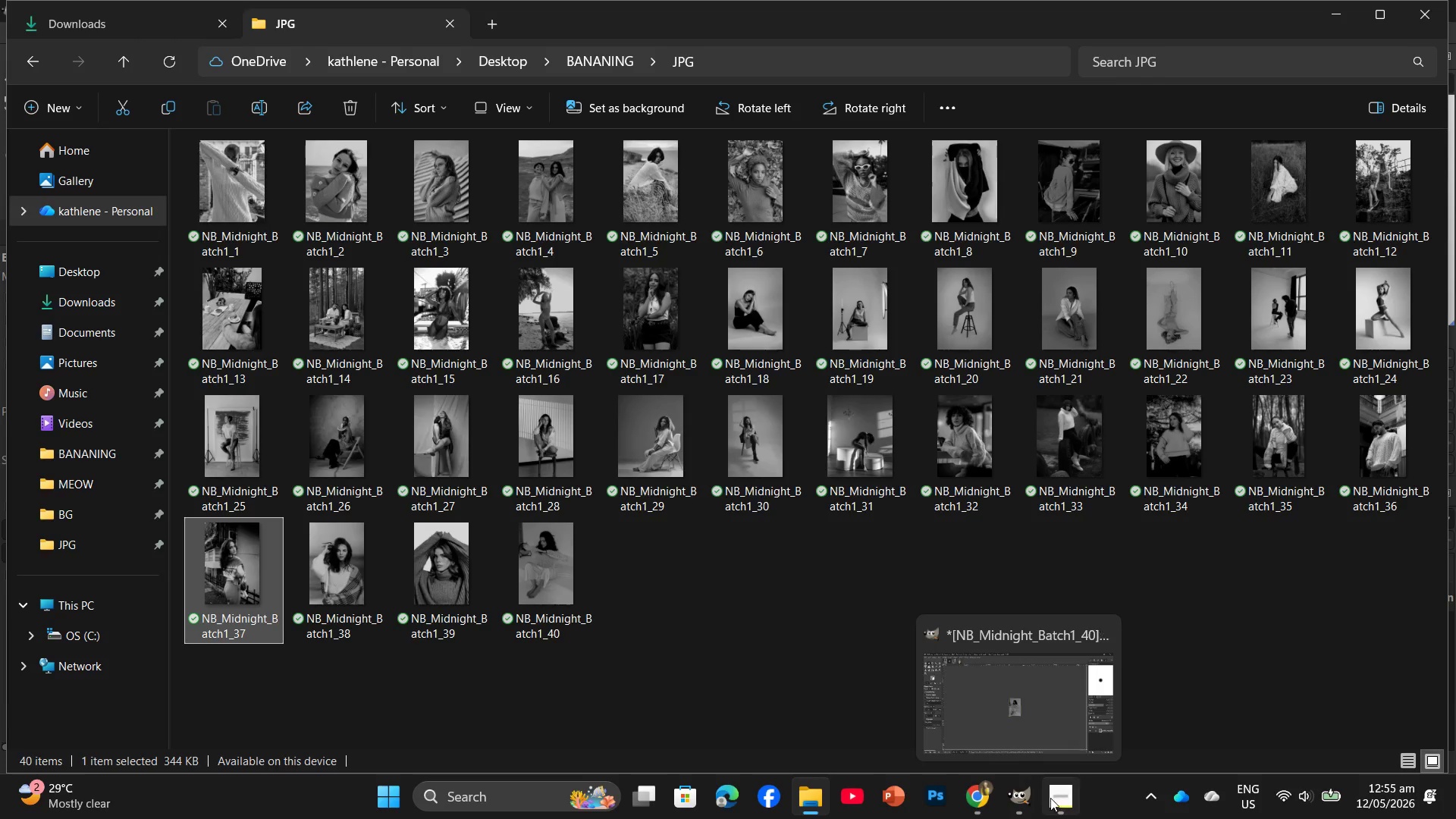 
wait(5.3)
 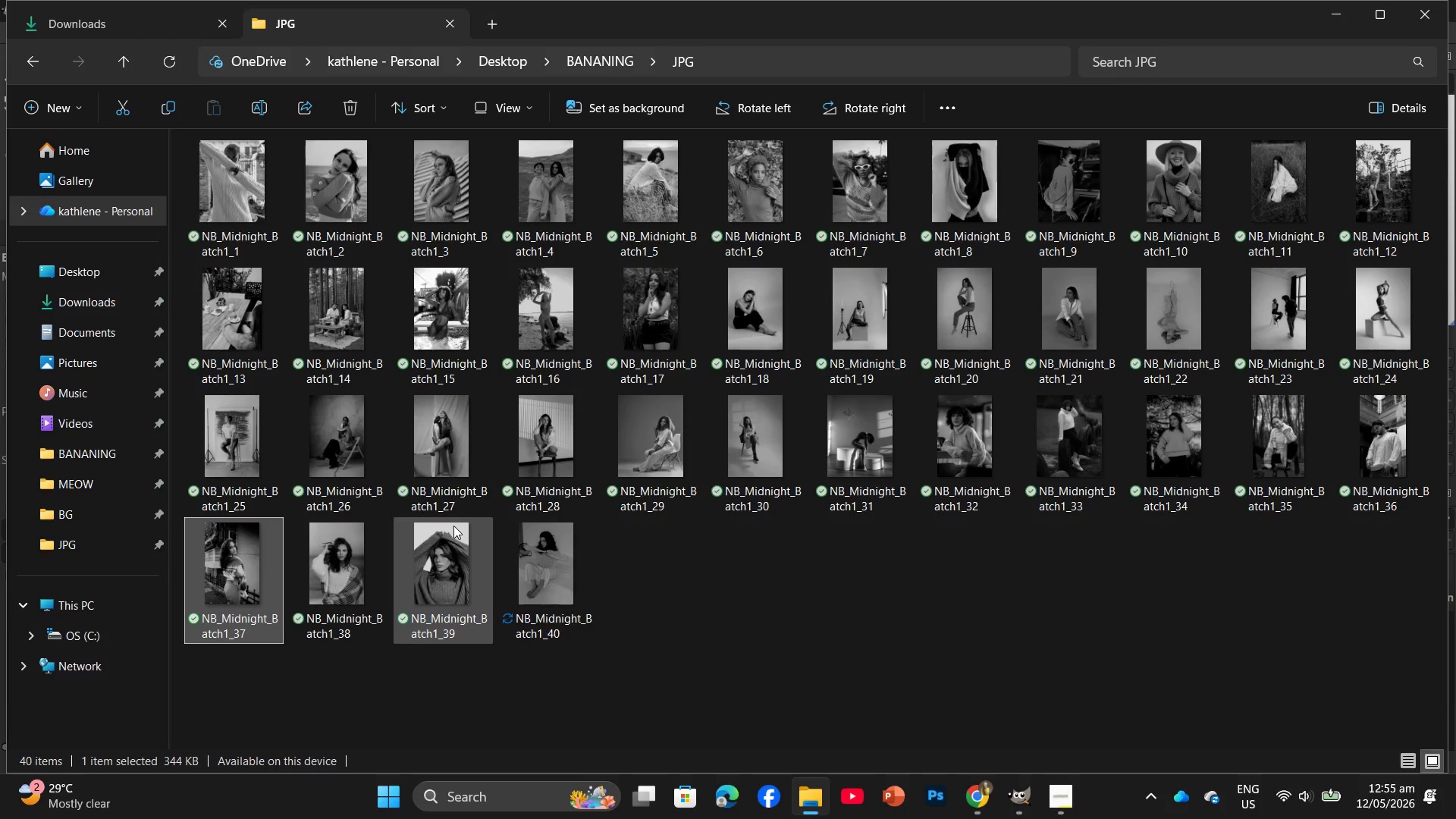 
left_click([984, 711])
 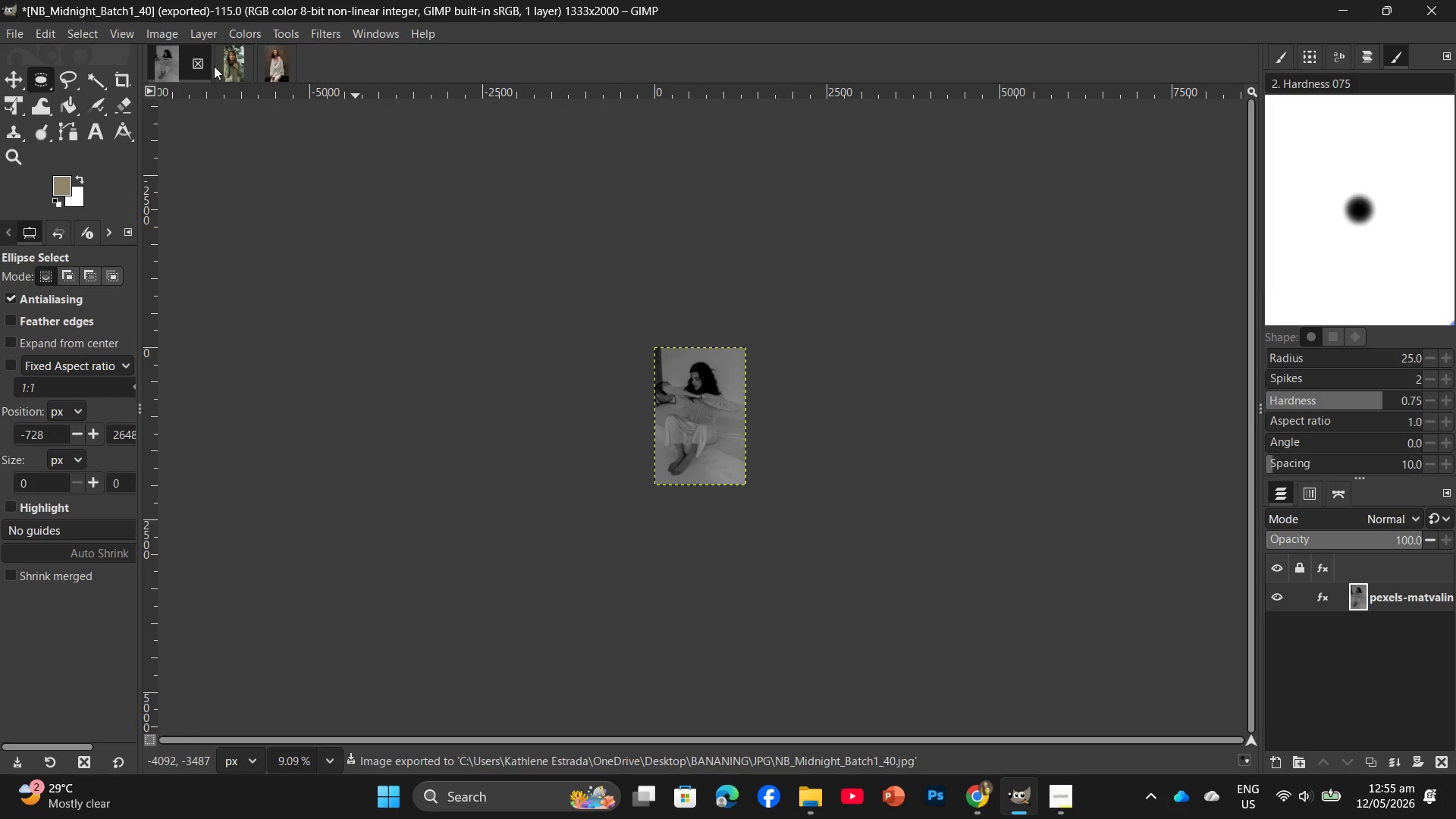 
left_click([201, 67])
 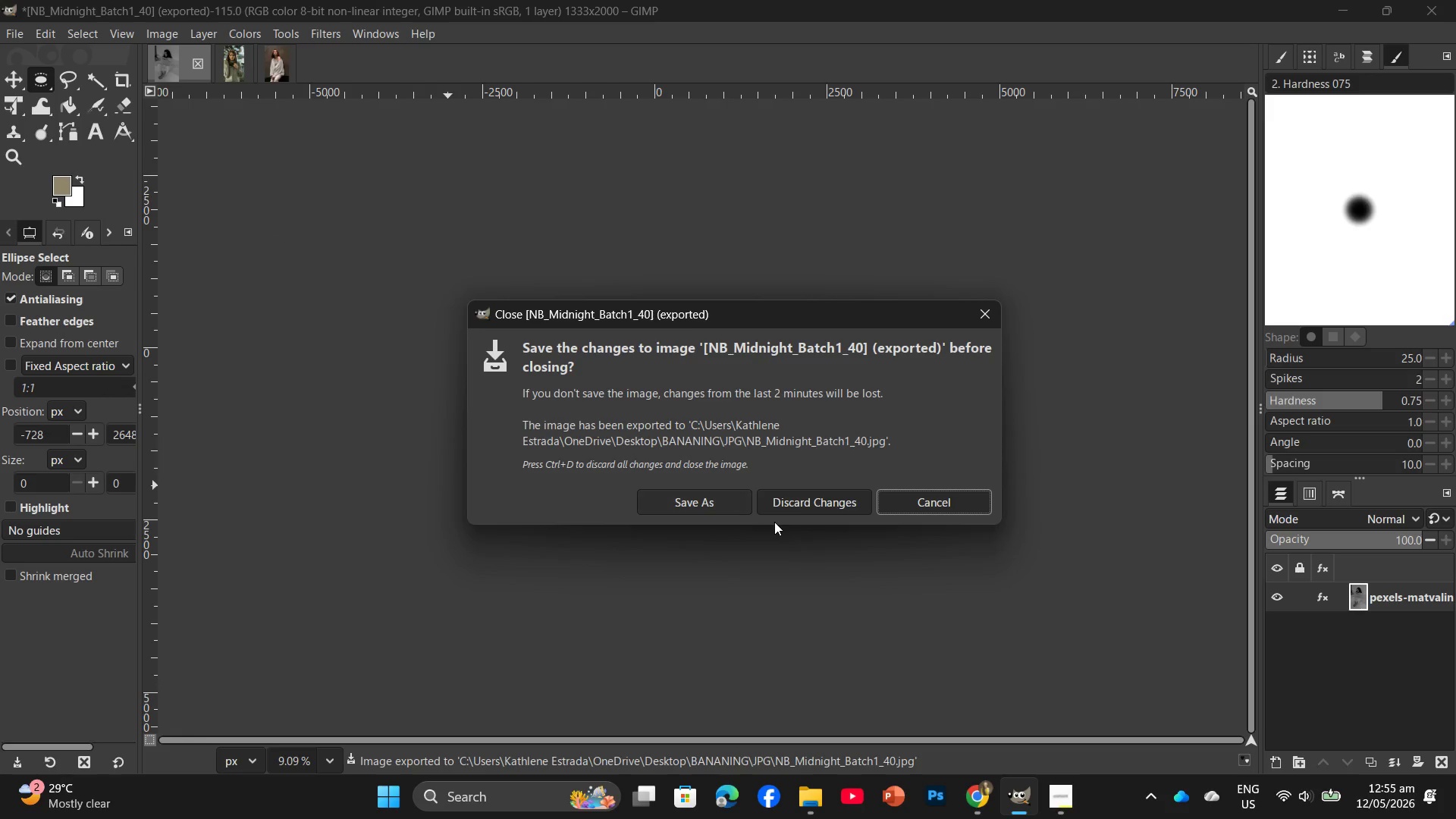 
left_click([801, 511])
 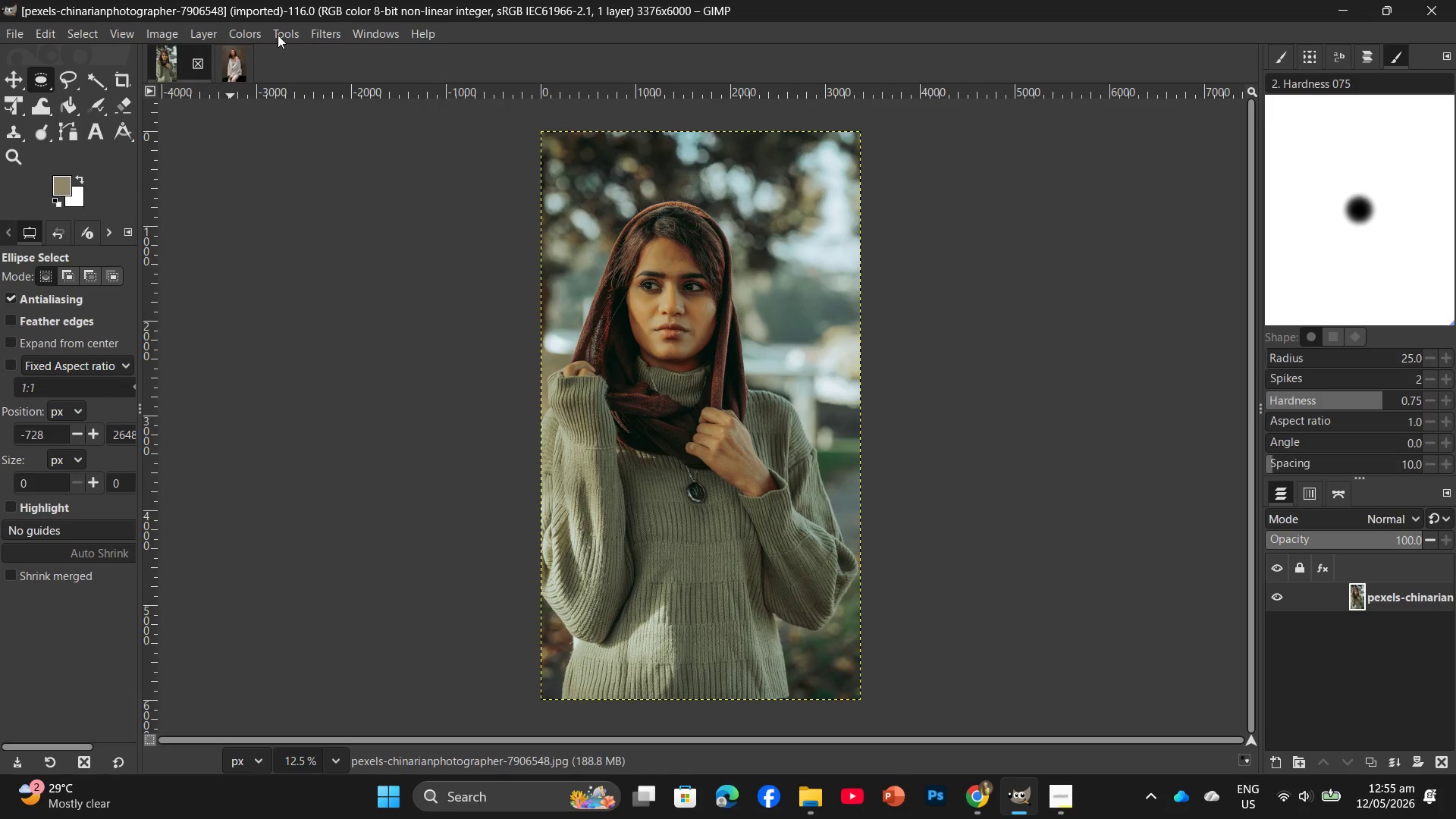 
left_click([251, 33])
 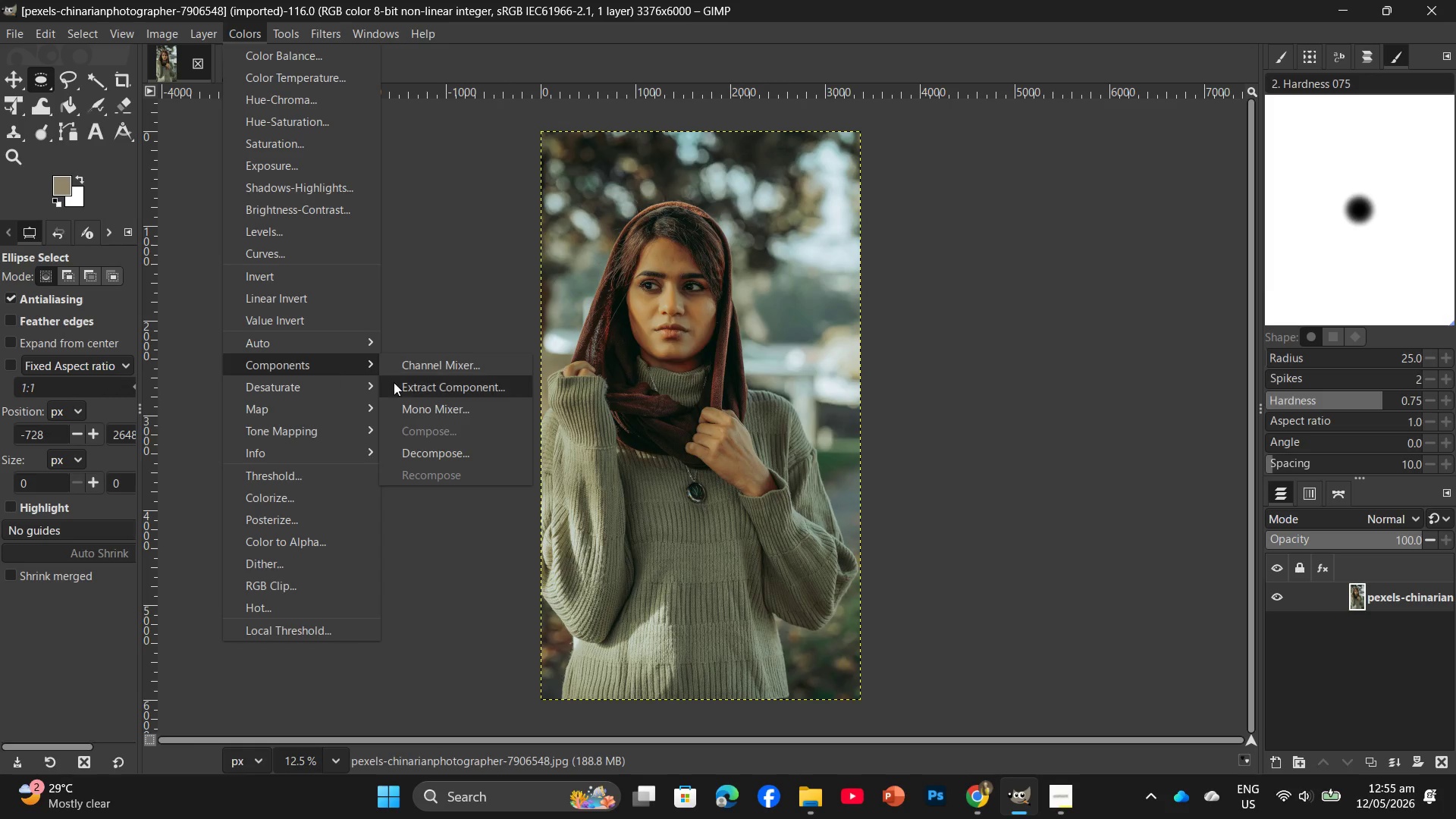 
left_click([438, 411])
 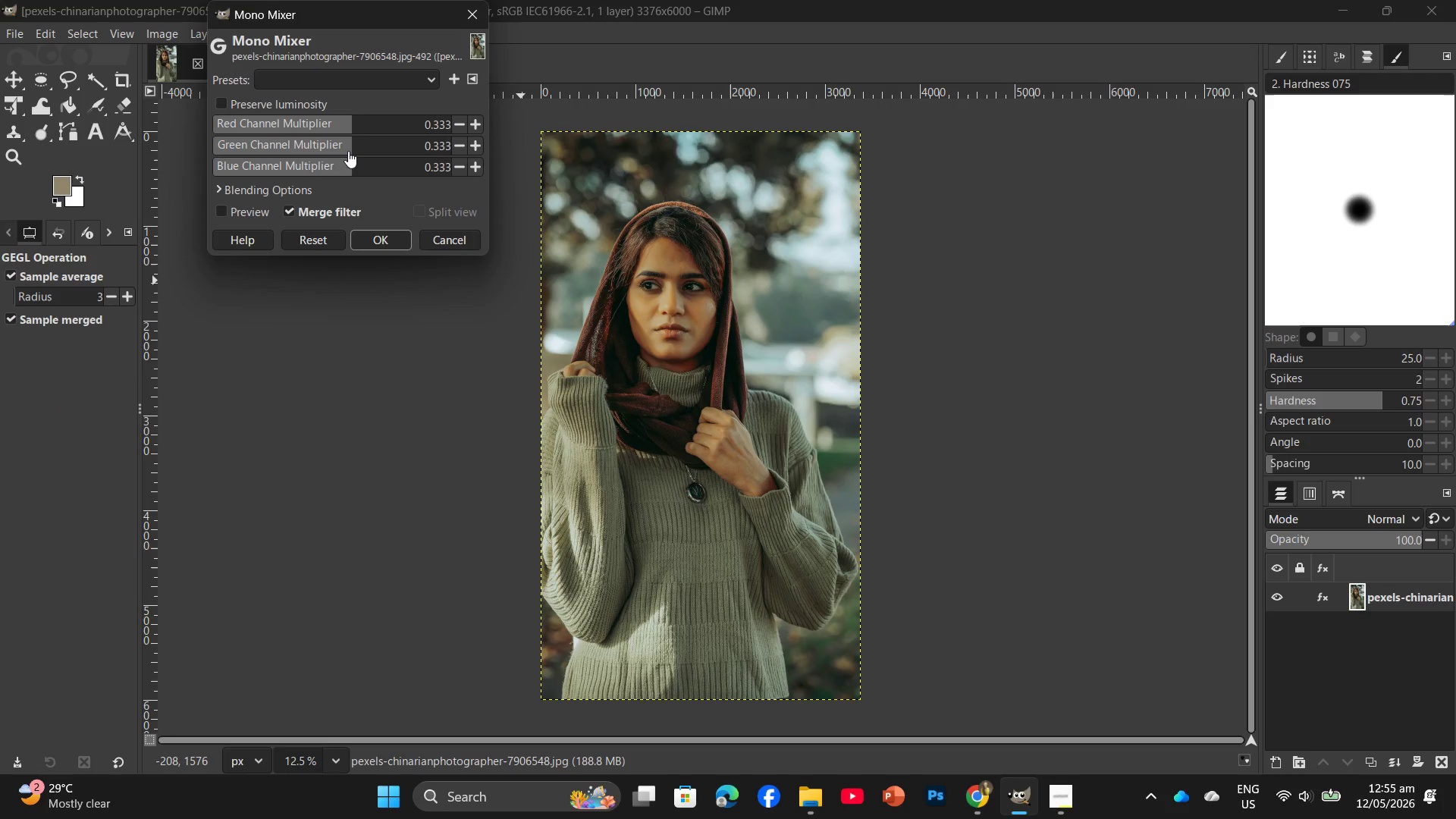 
left_click([349, 150])
 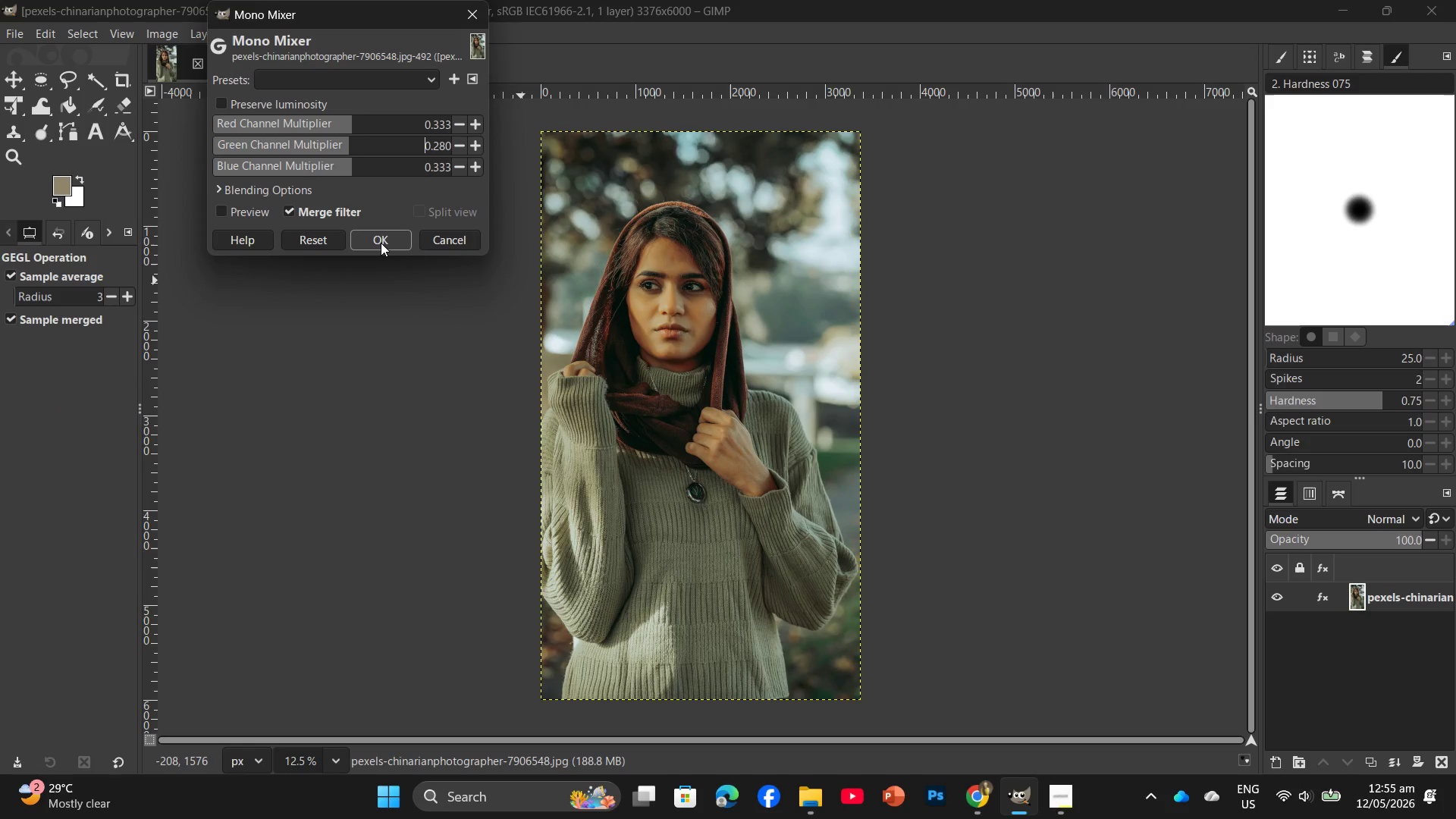 
left_click([381, 243])
 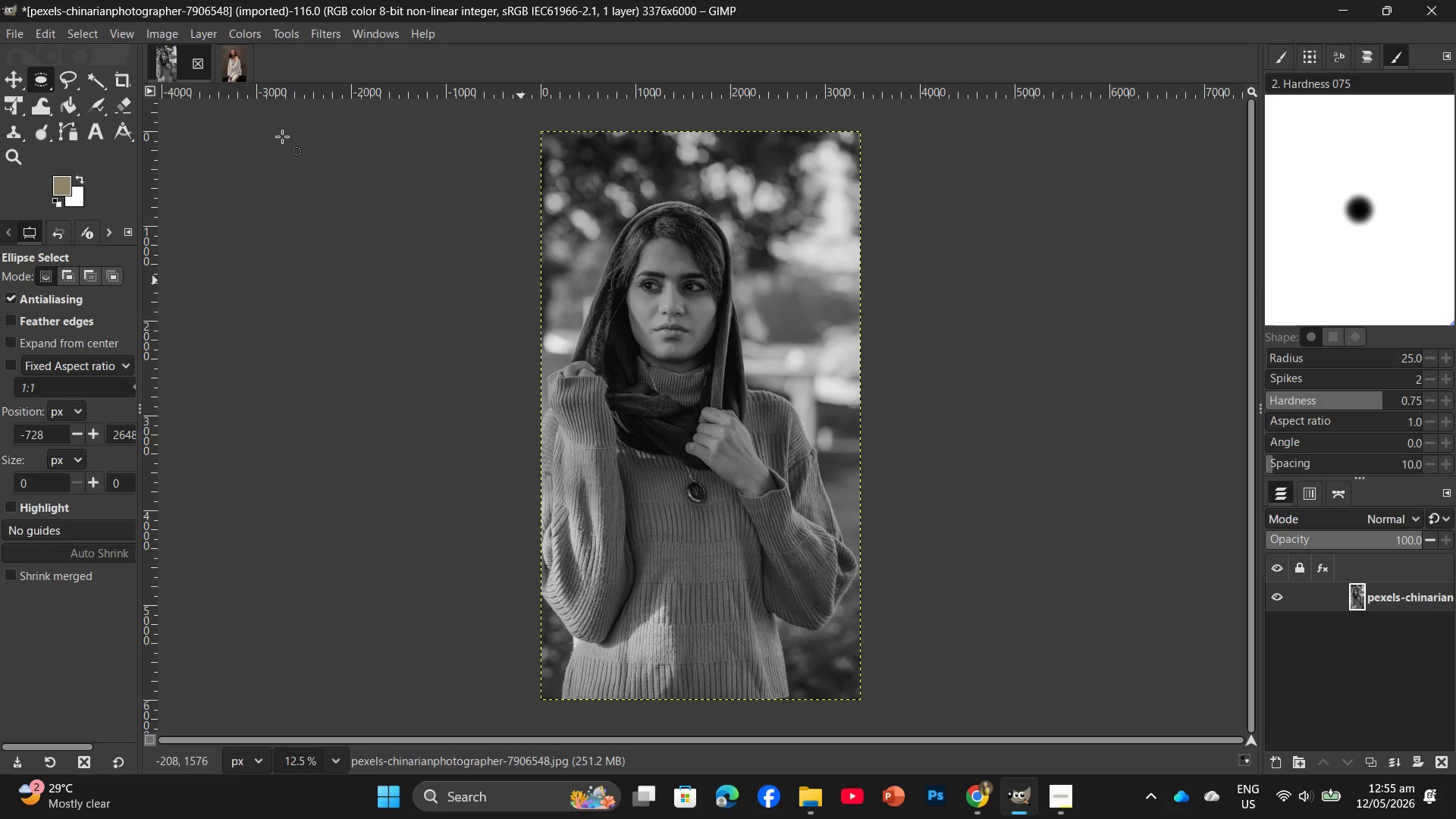 
wait(17.23)
 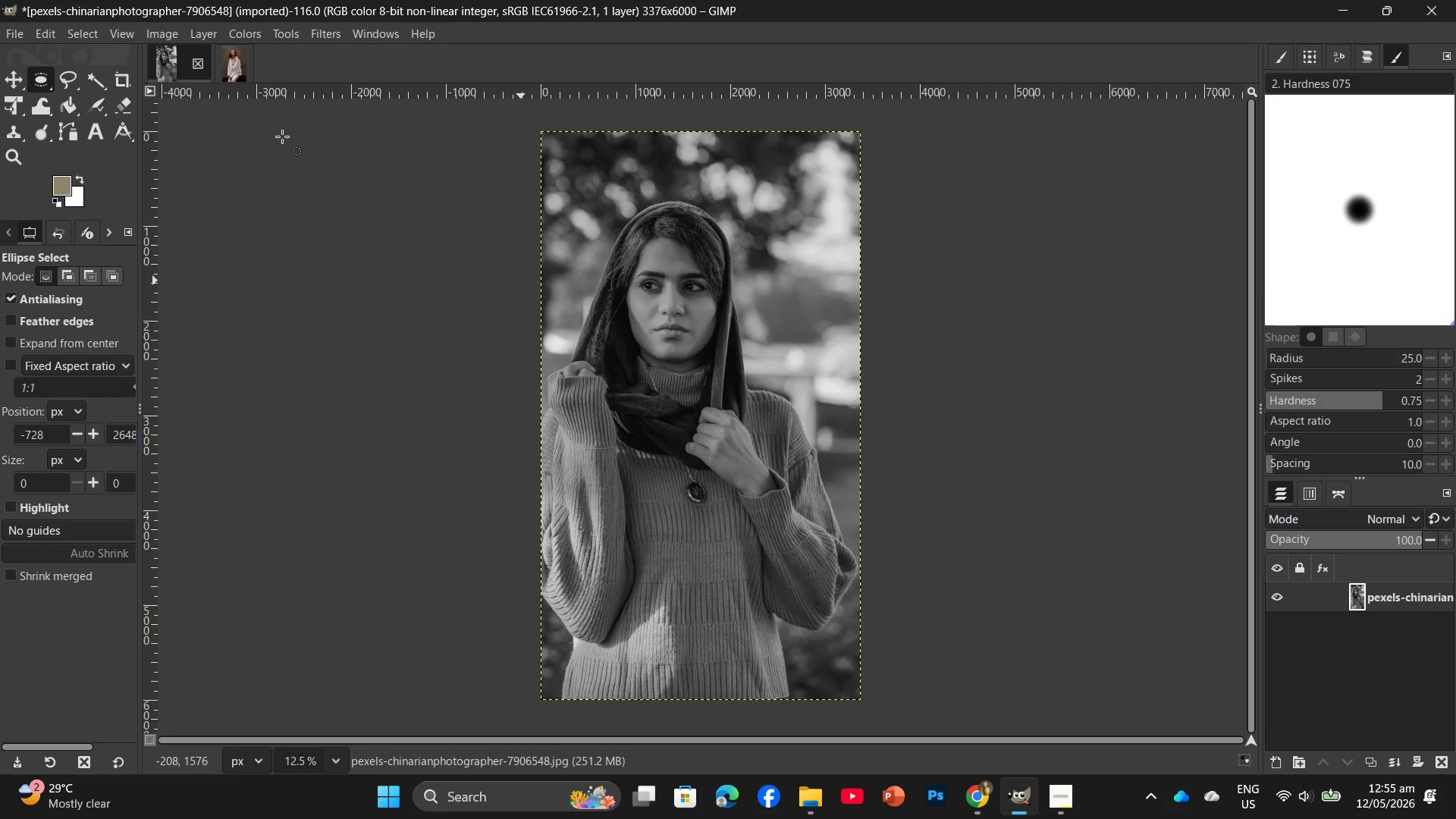 
left_click([1056, 806])